 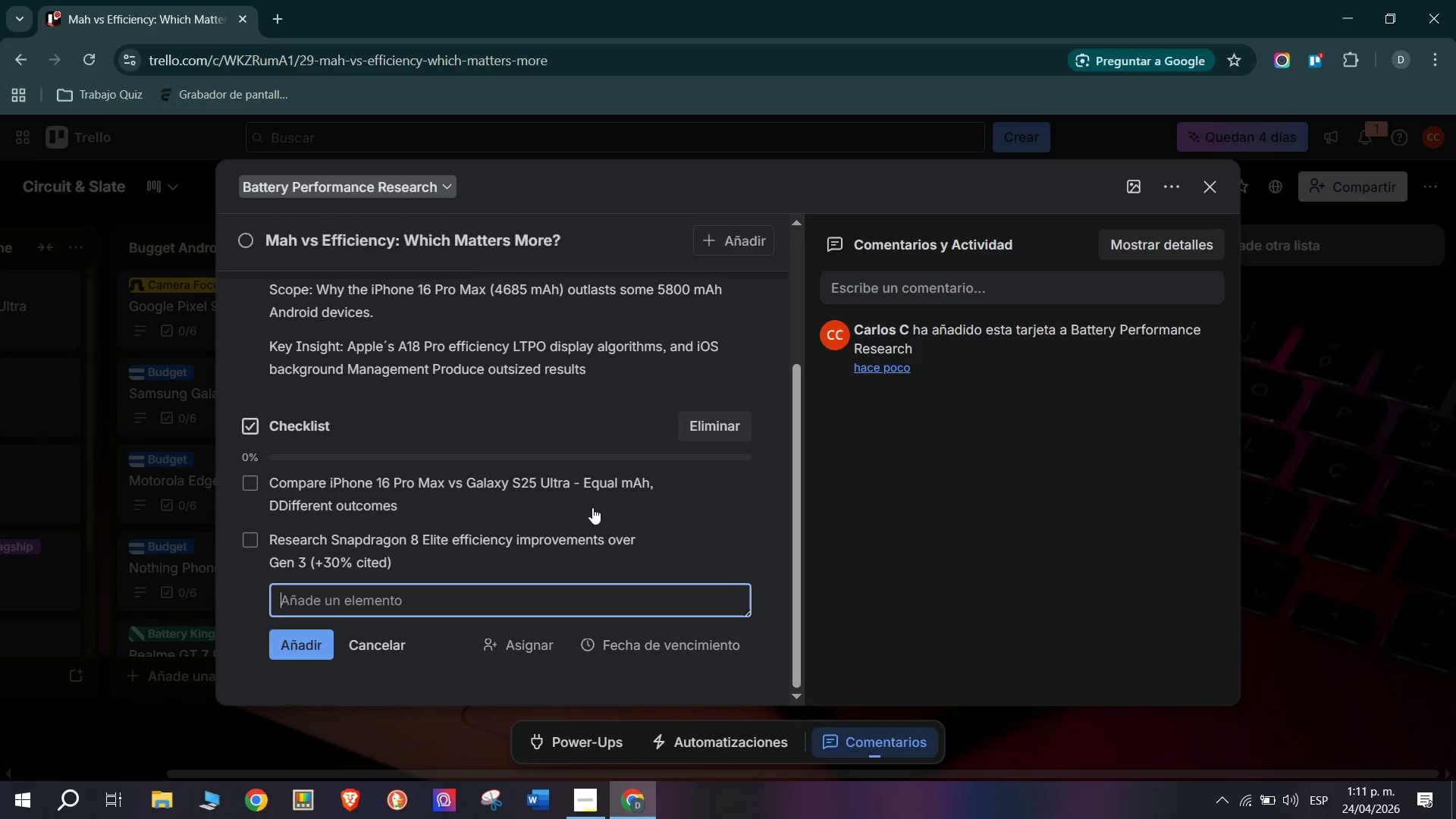 
left_click([361, 600])
 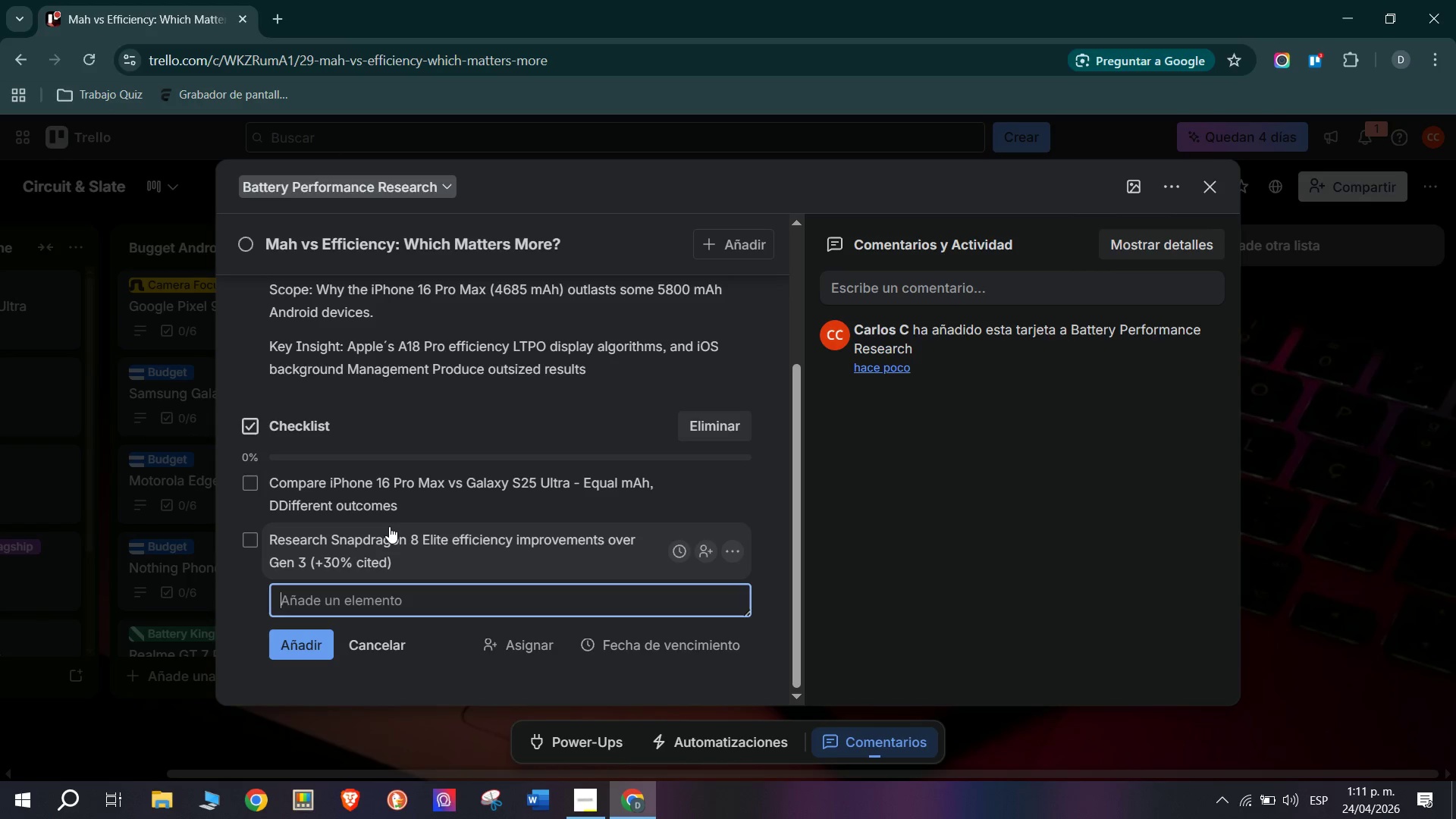 
type(Compa)
key(Backspace)
type(Document)
 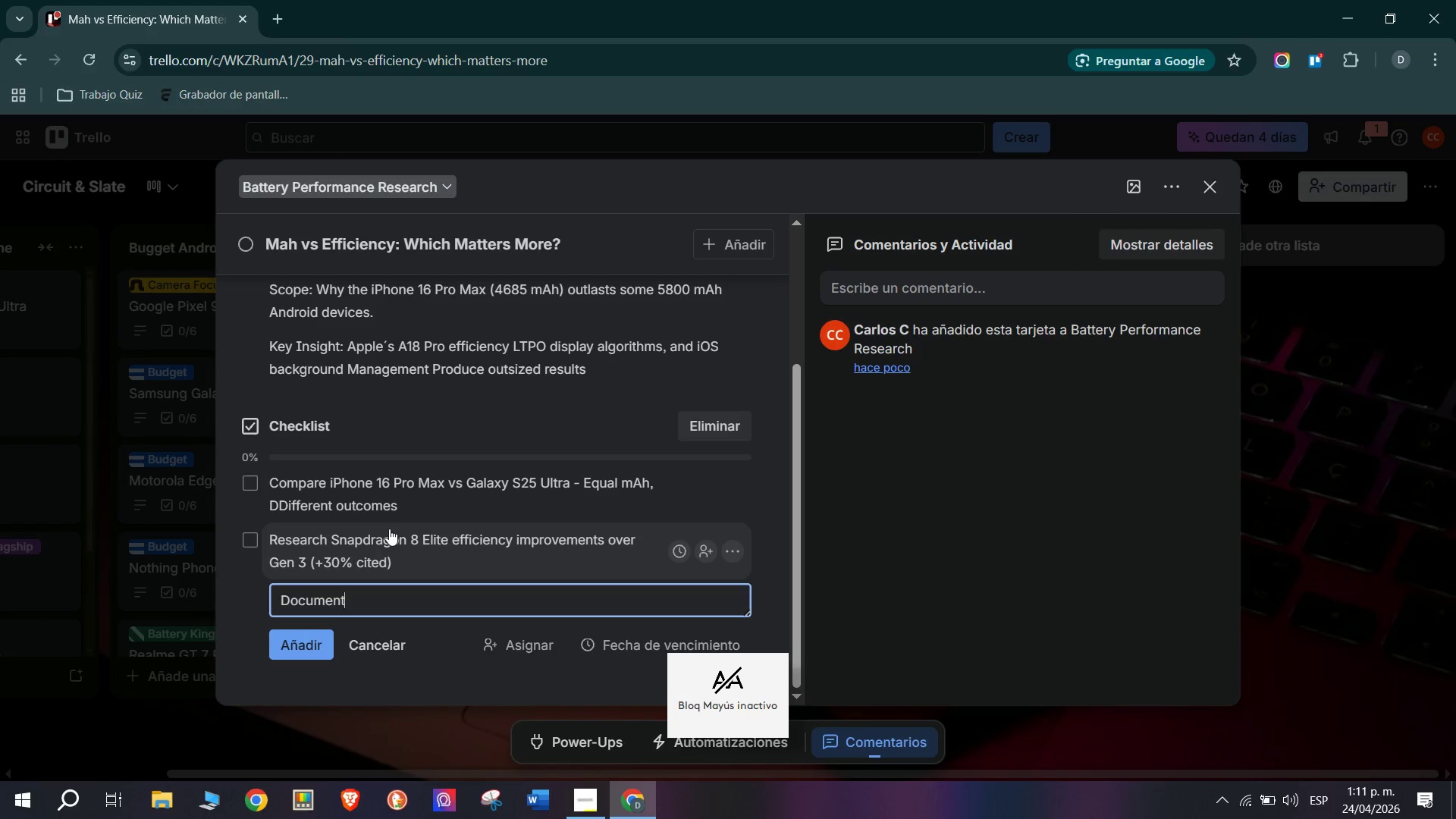 
wait(5.69)
 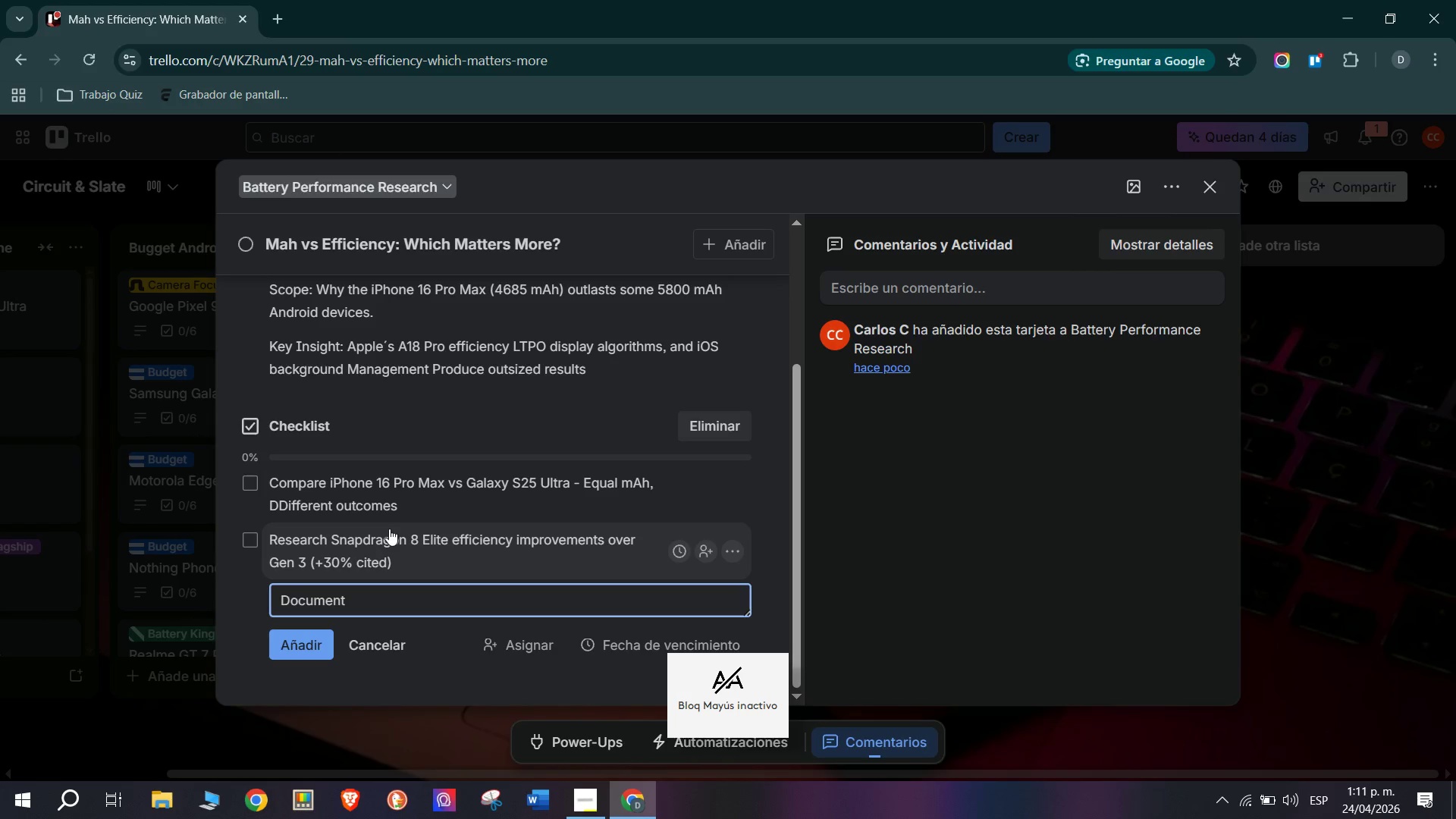 
key(Space)
 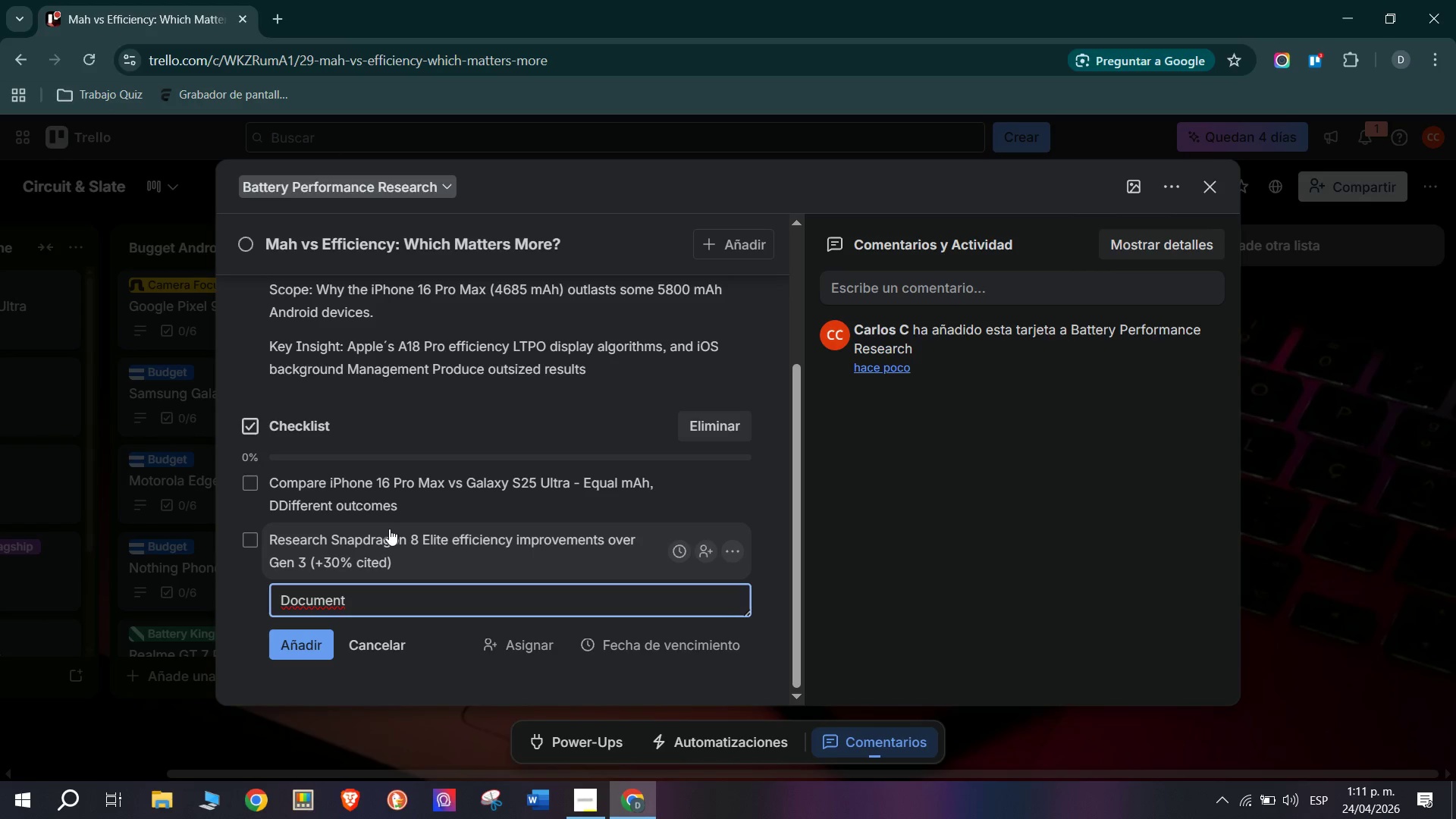 
type(display impact)
 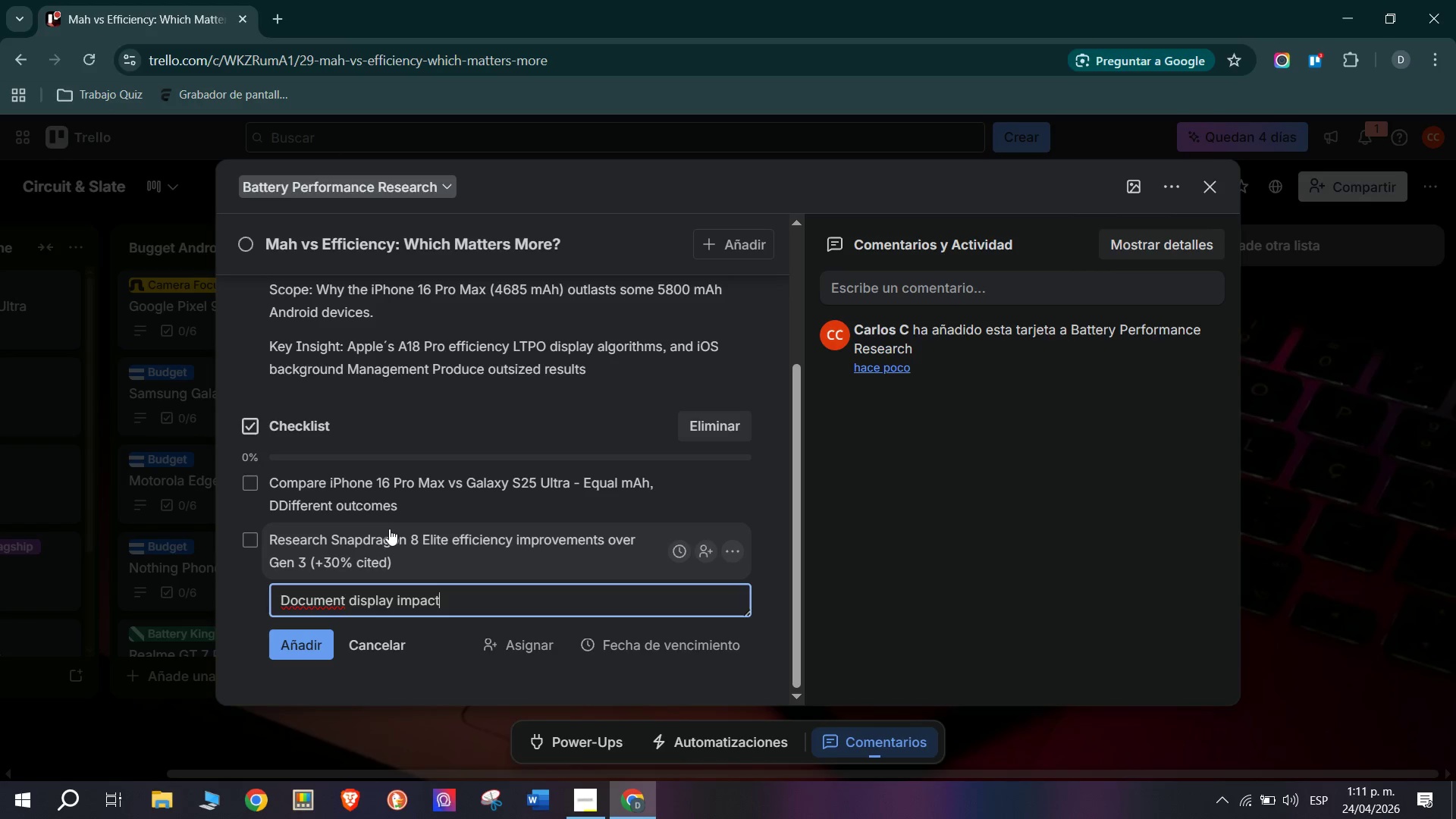 
key(Shift+Period)
 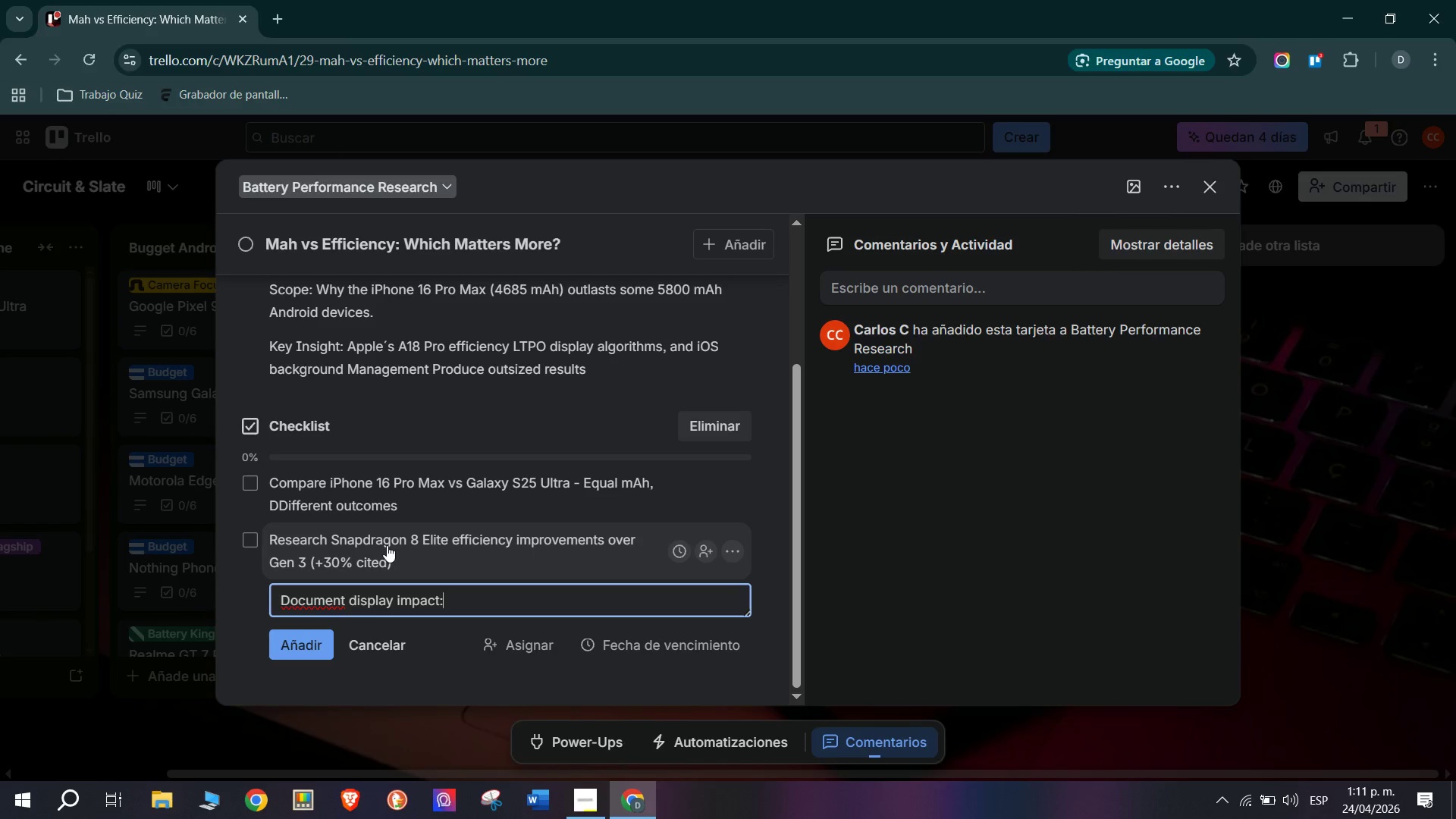 
key(Space)
 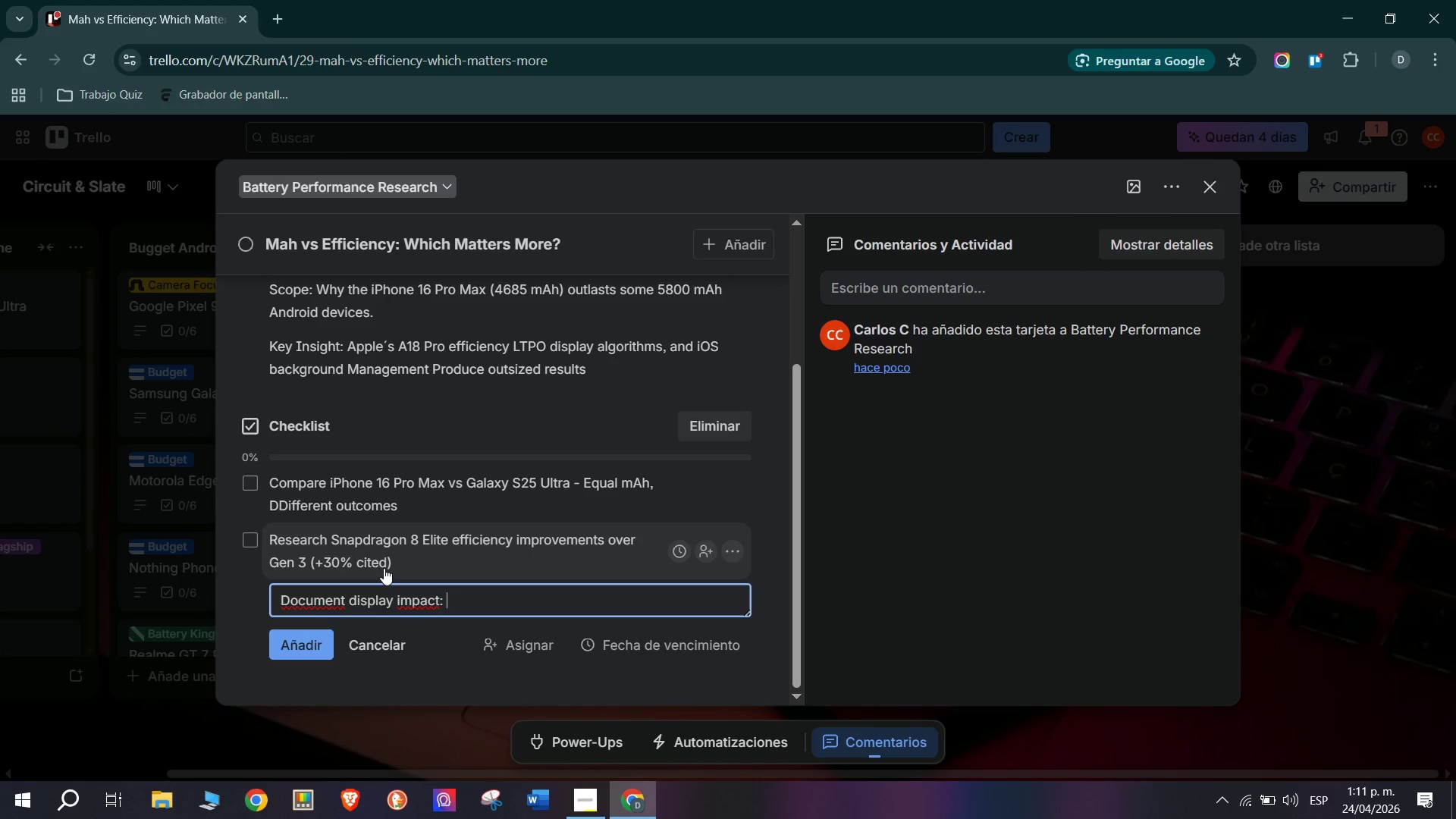 
wait(28.44)
 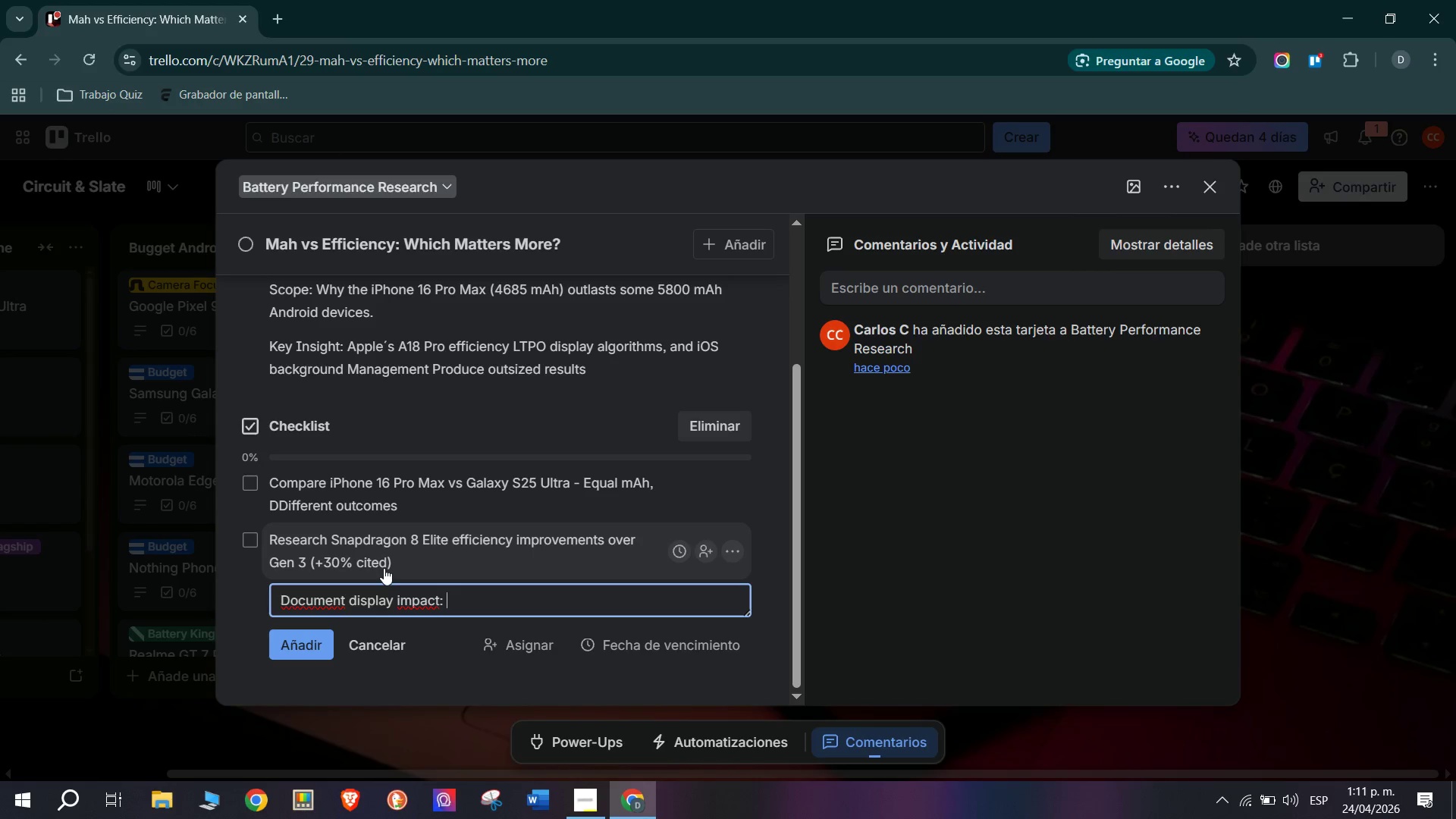 
type(LT)
 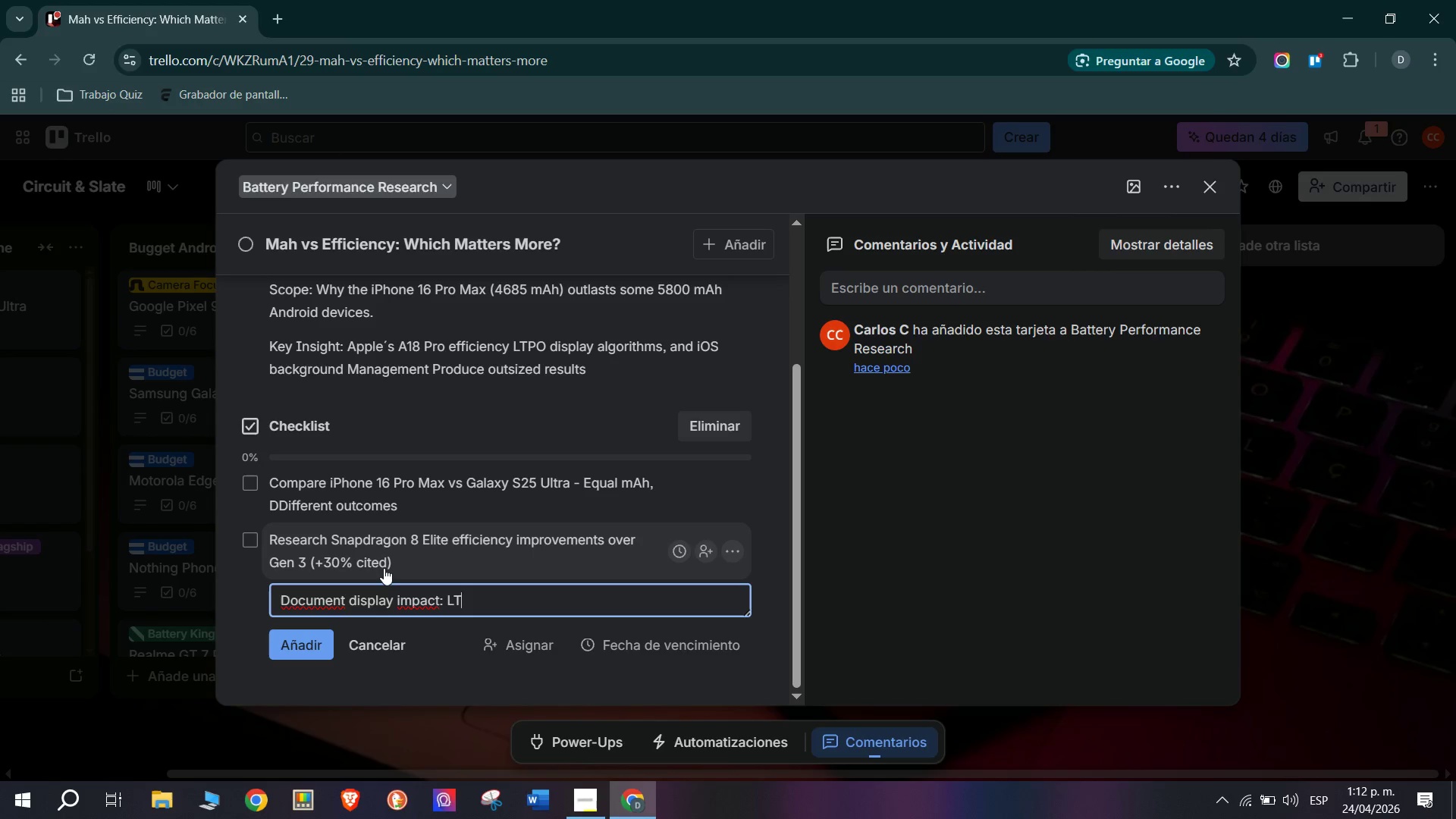 
type(PO 1-2 )
key(Backspace)
key(Backspace)
type(120 )
key(Backspace)
type(Hz)
 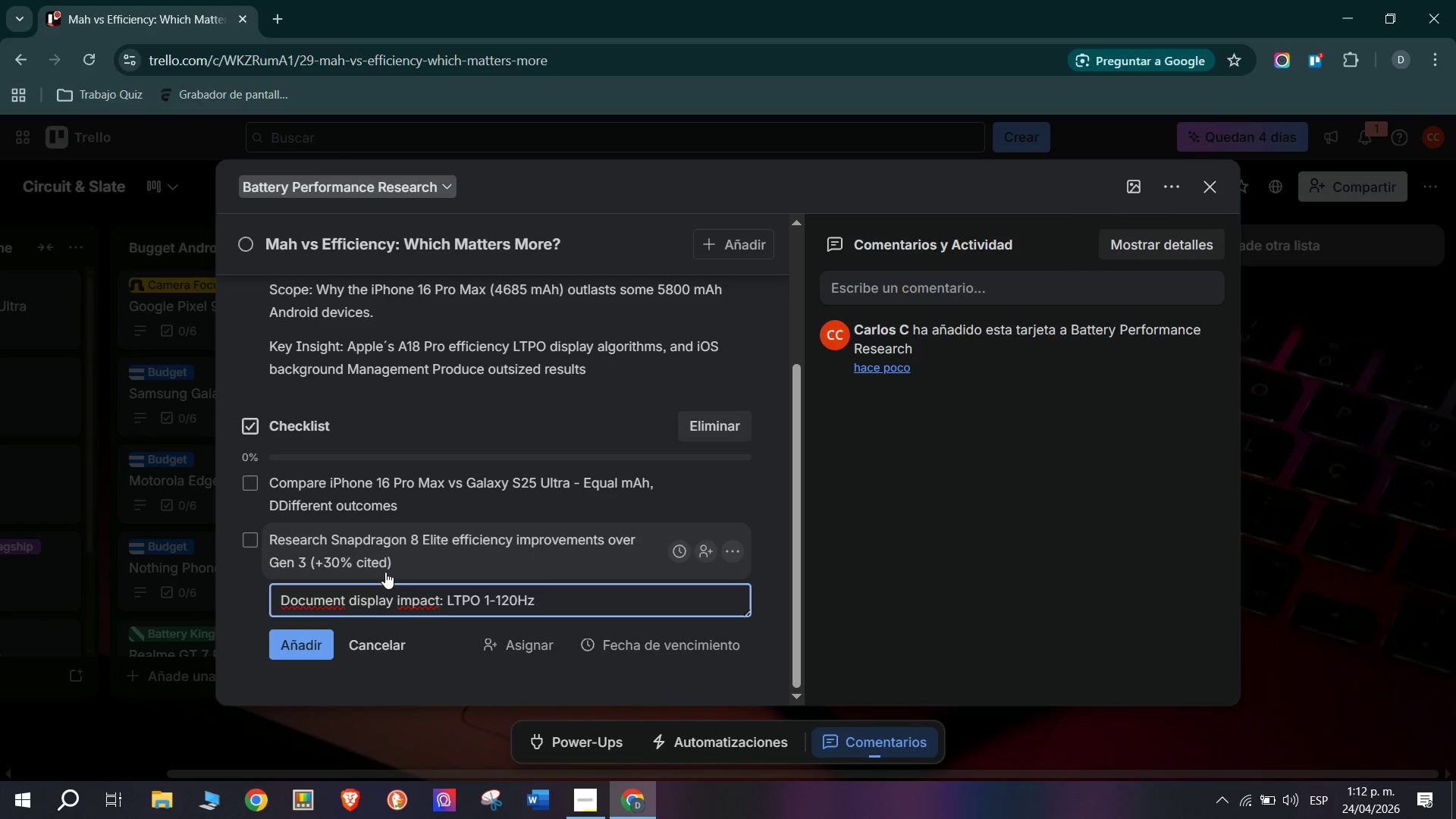 
wait(42.69)
 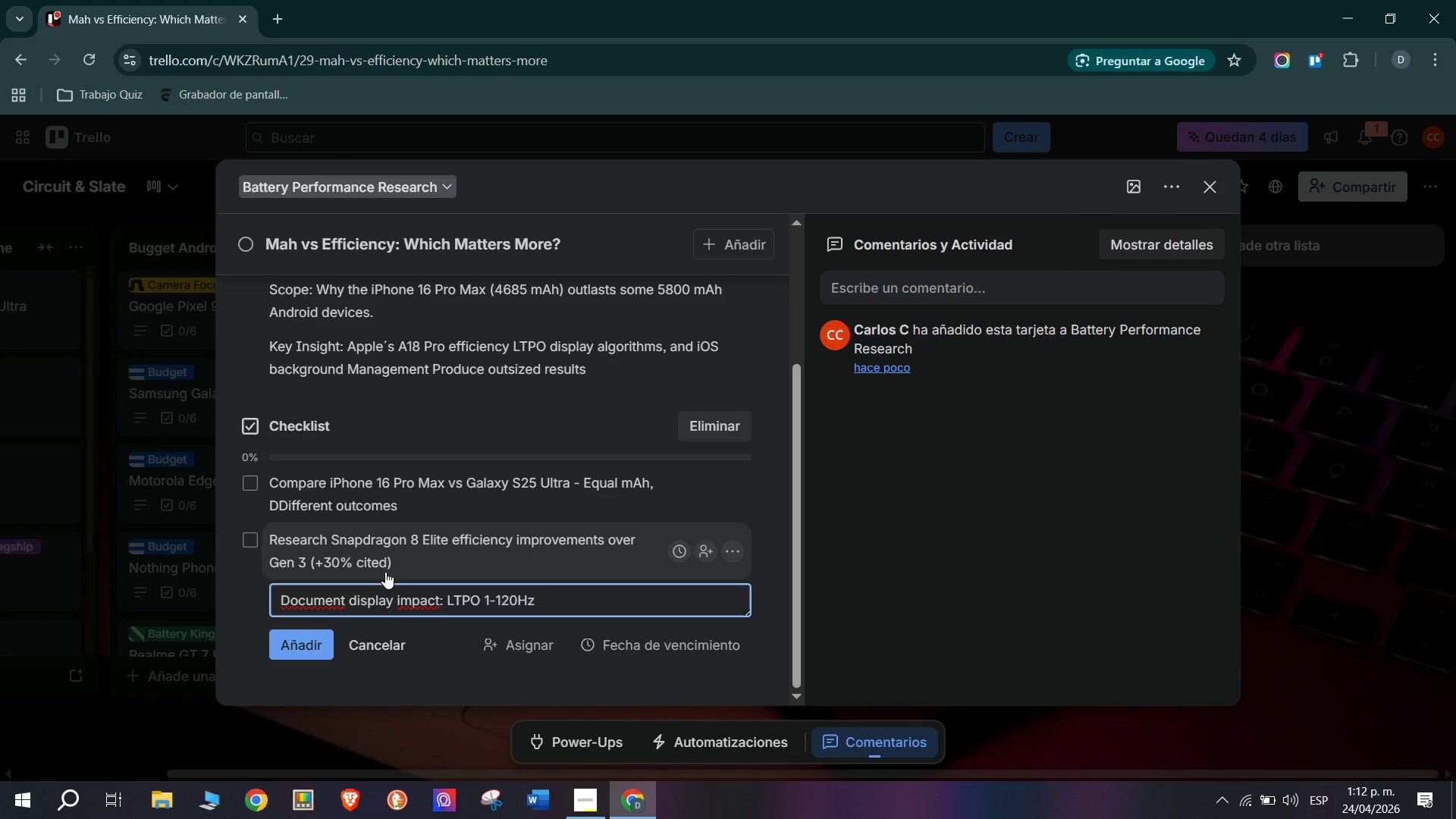 
type( adap)
 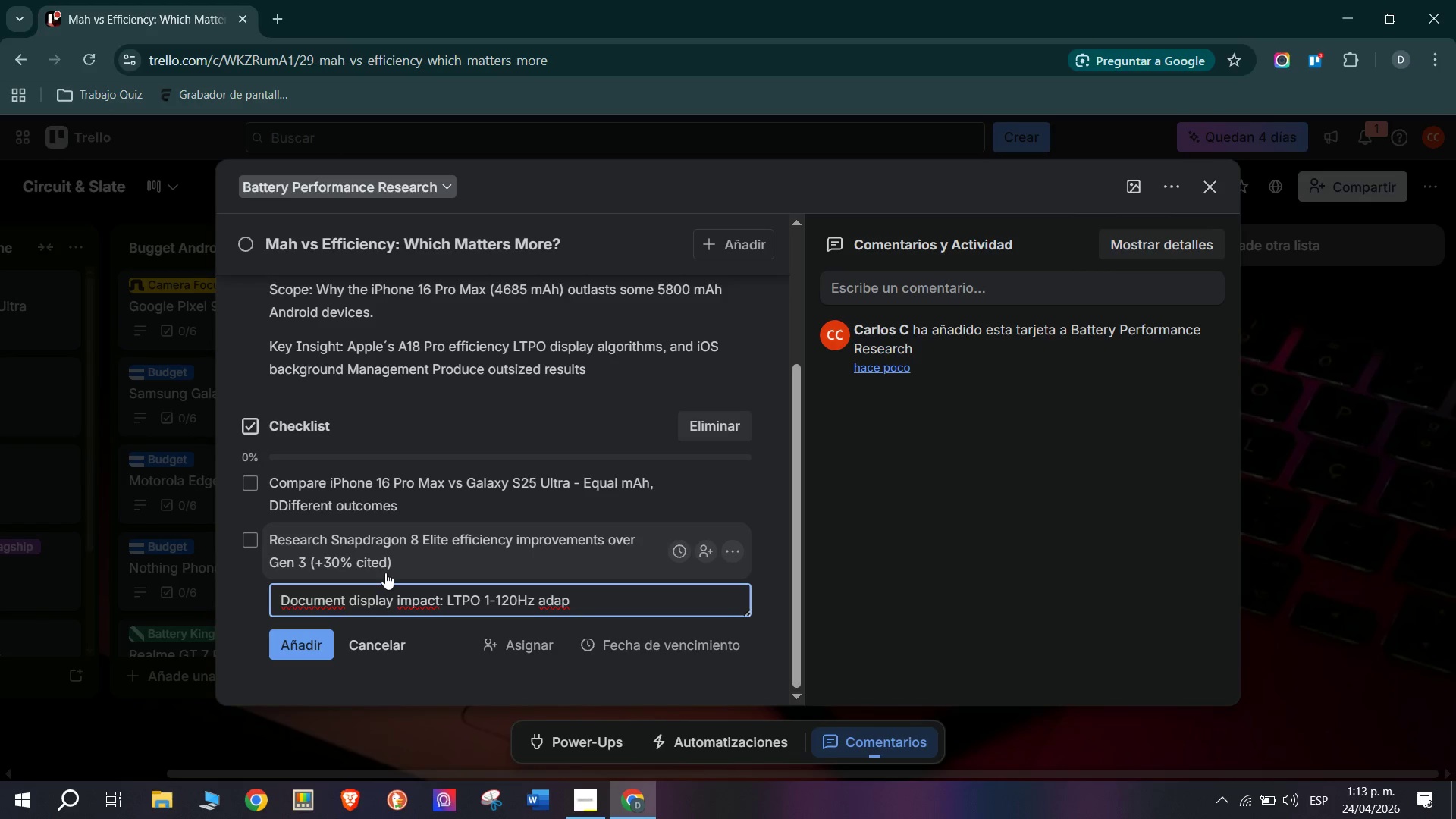 
type(tive refresh)
 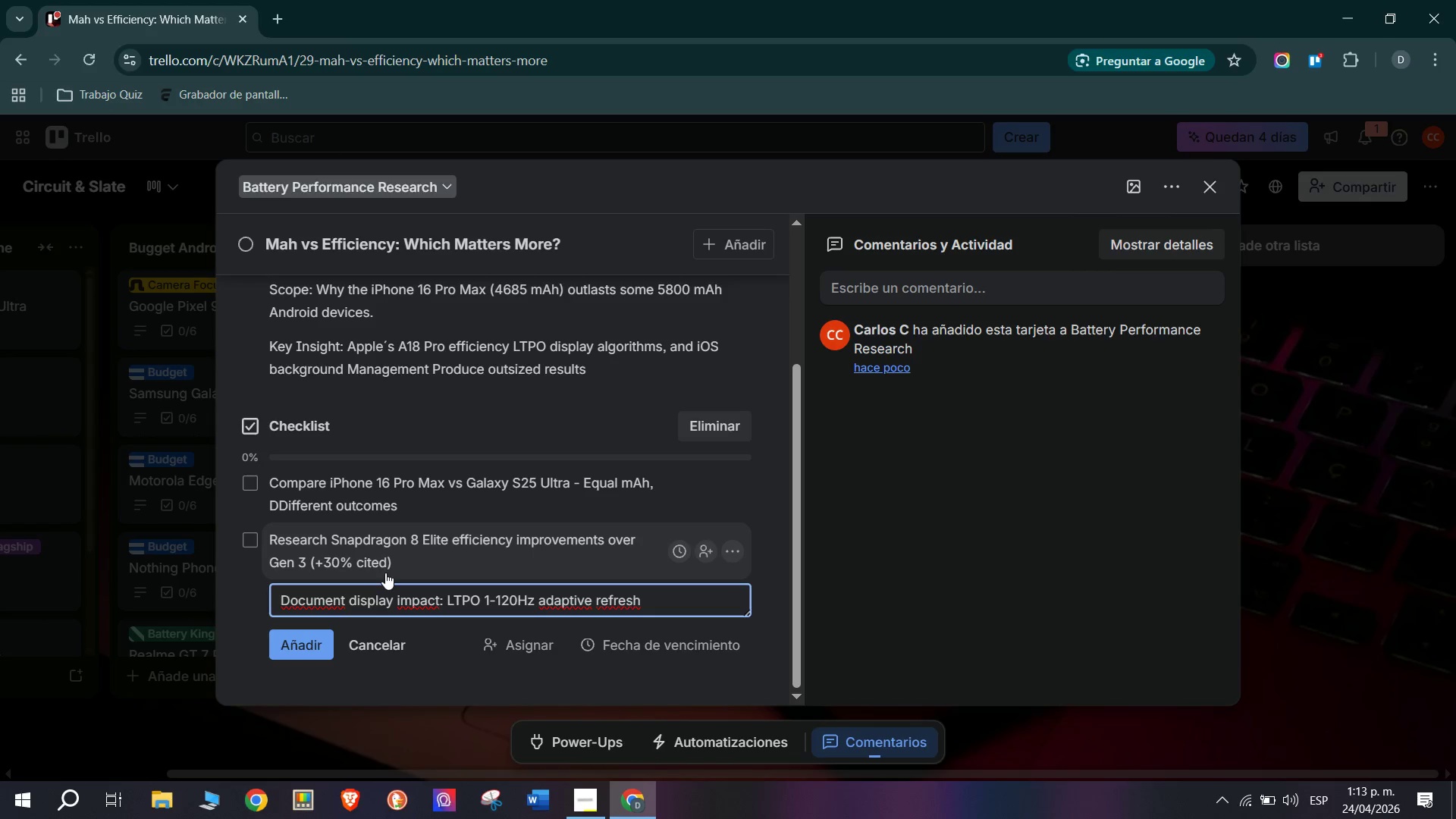 
type( vs fixed 120 hz)
 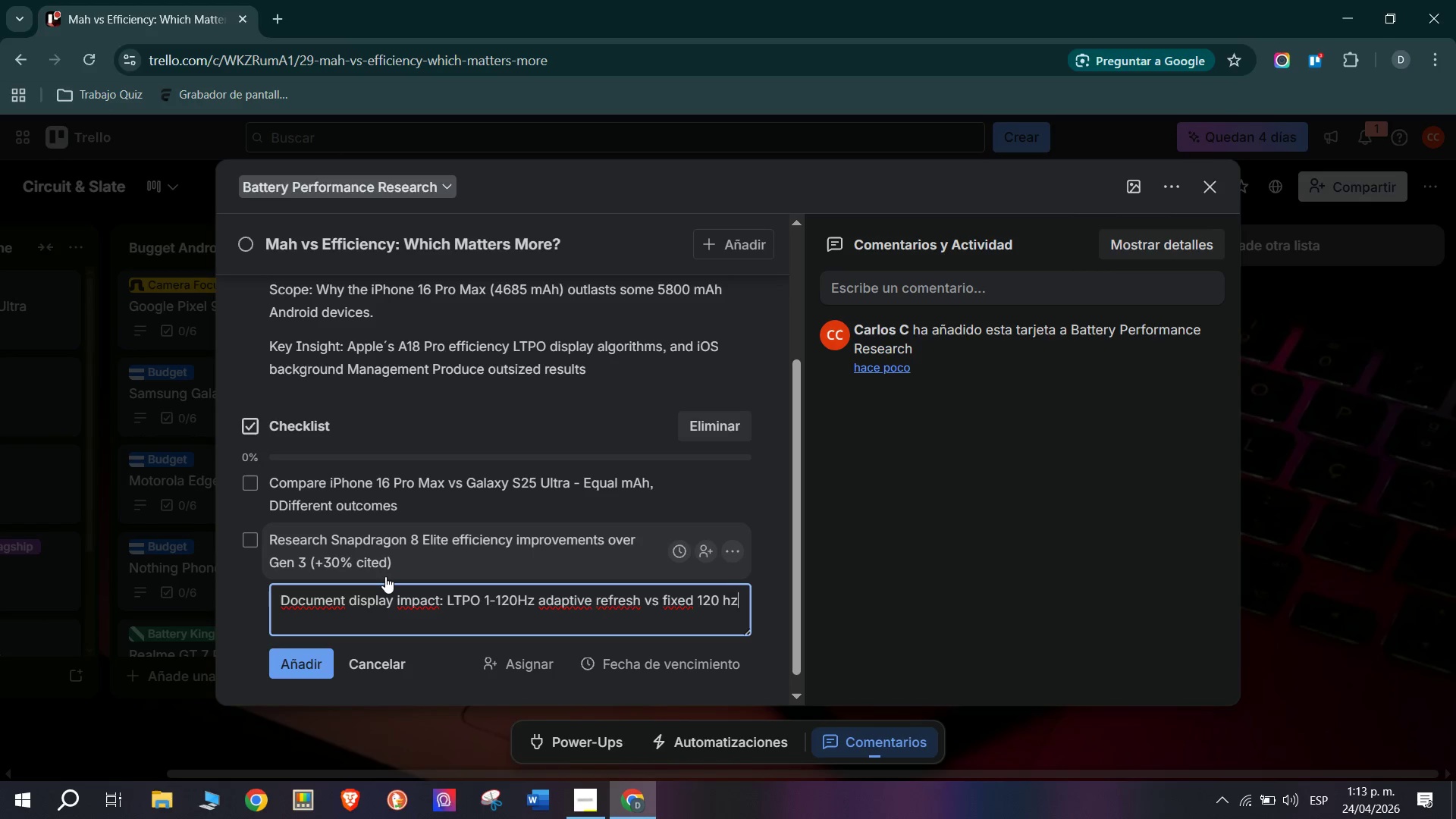 
key(Enter)
 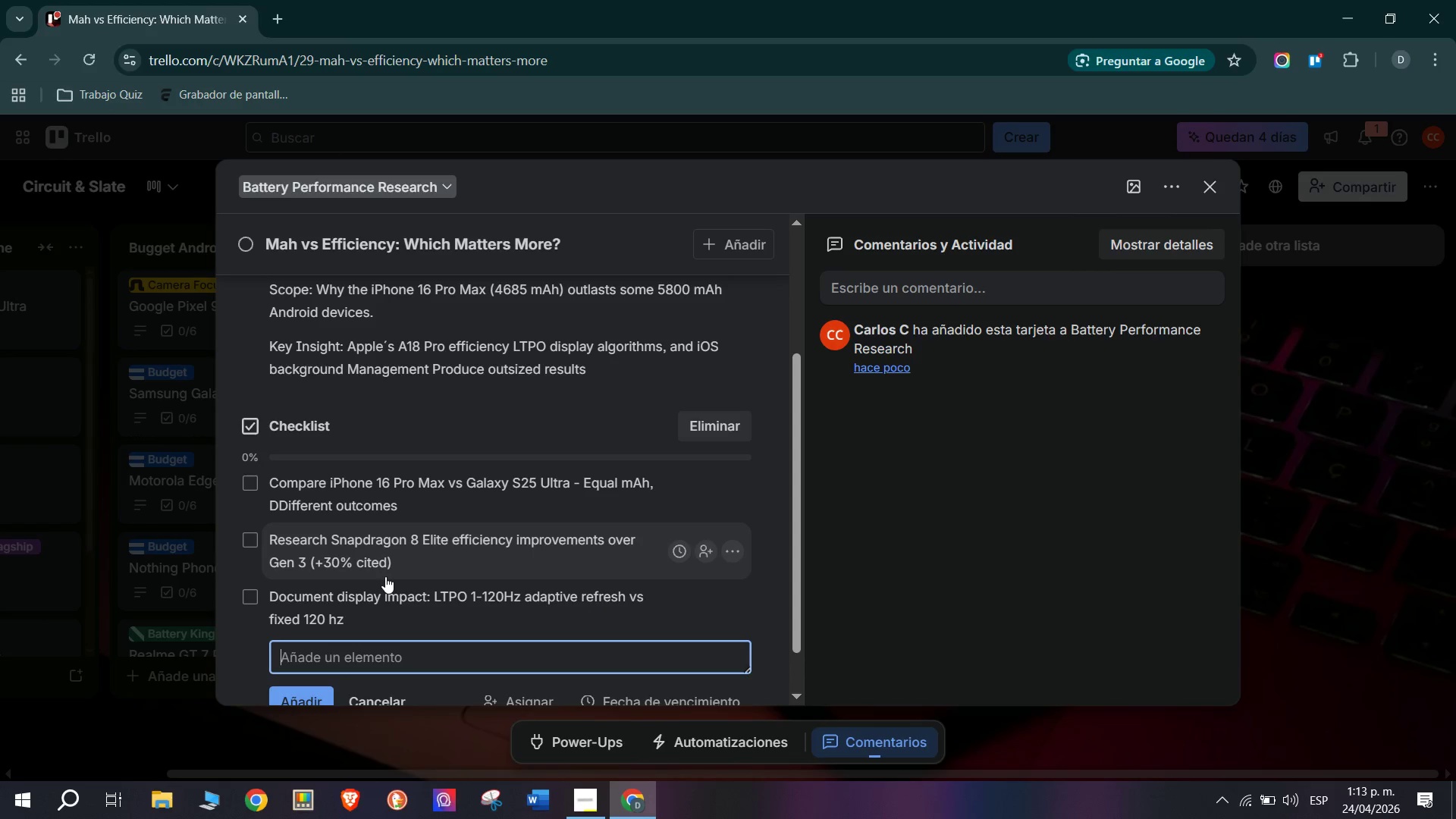 
type(Prod)
 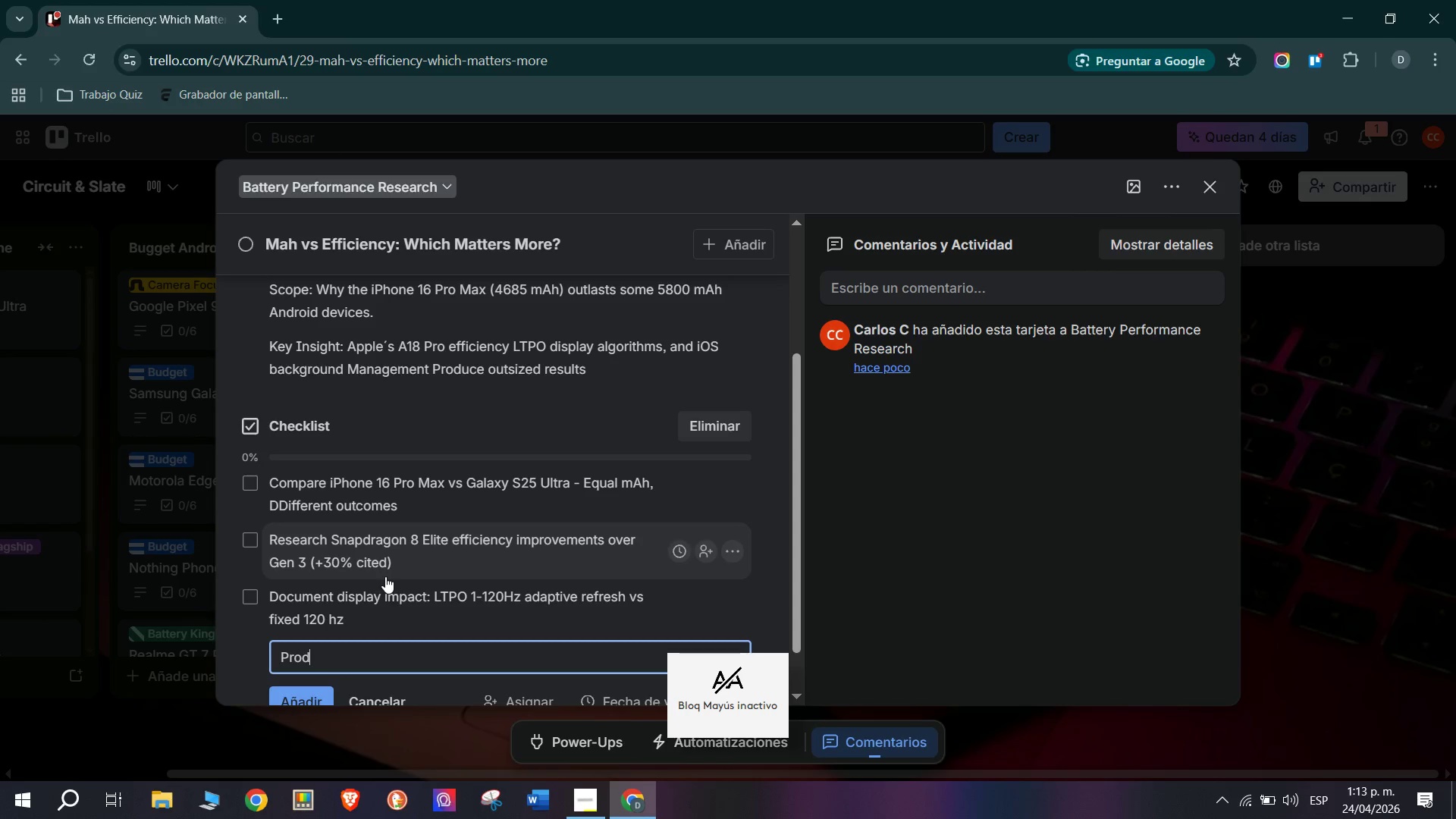 
type(uce buyer friendly 1 page B)
 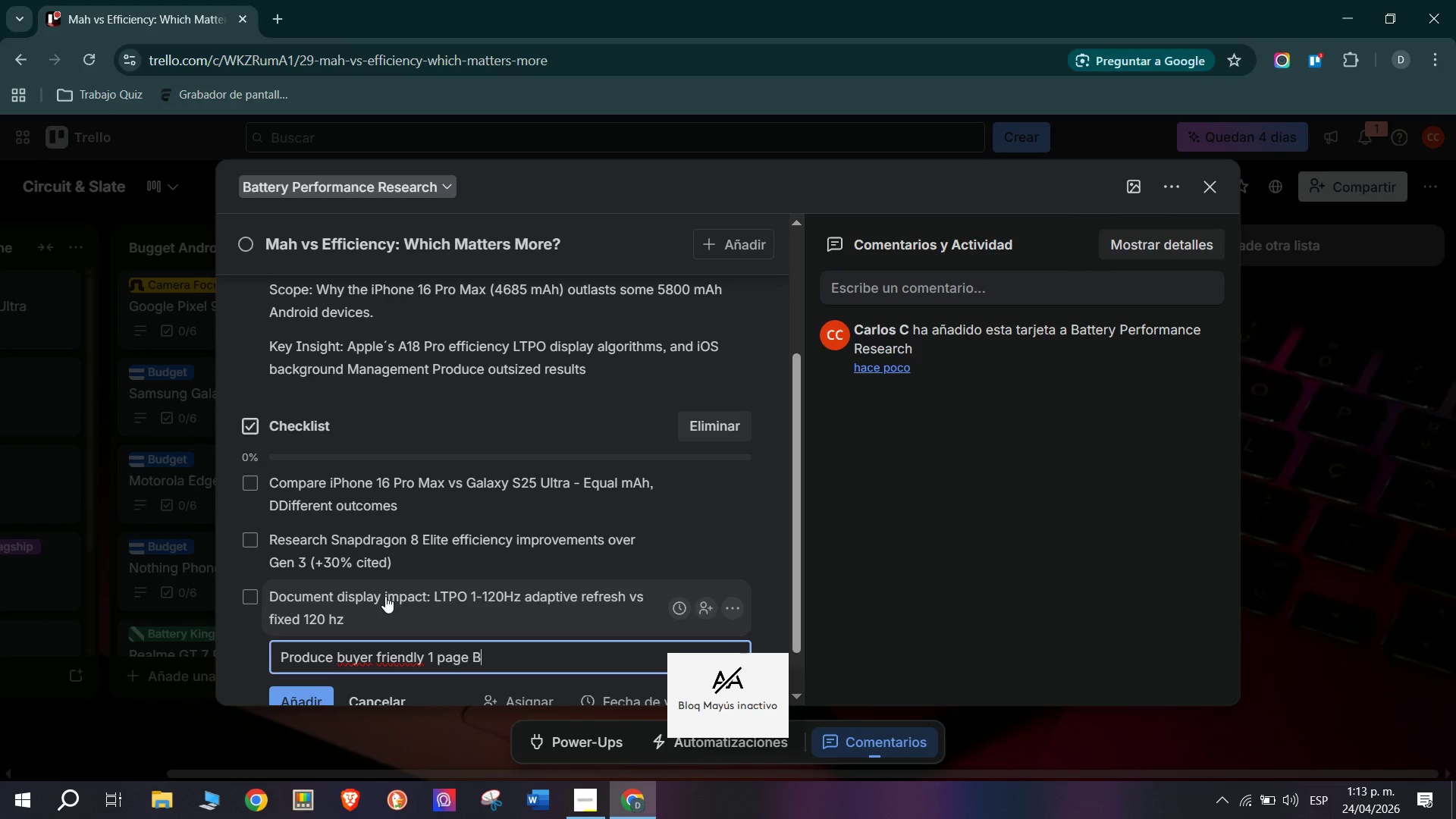 
type(atte)
 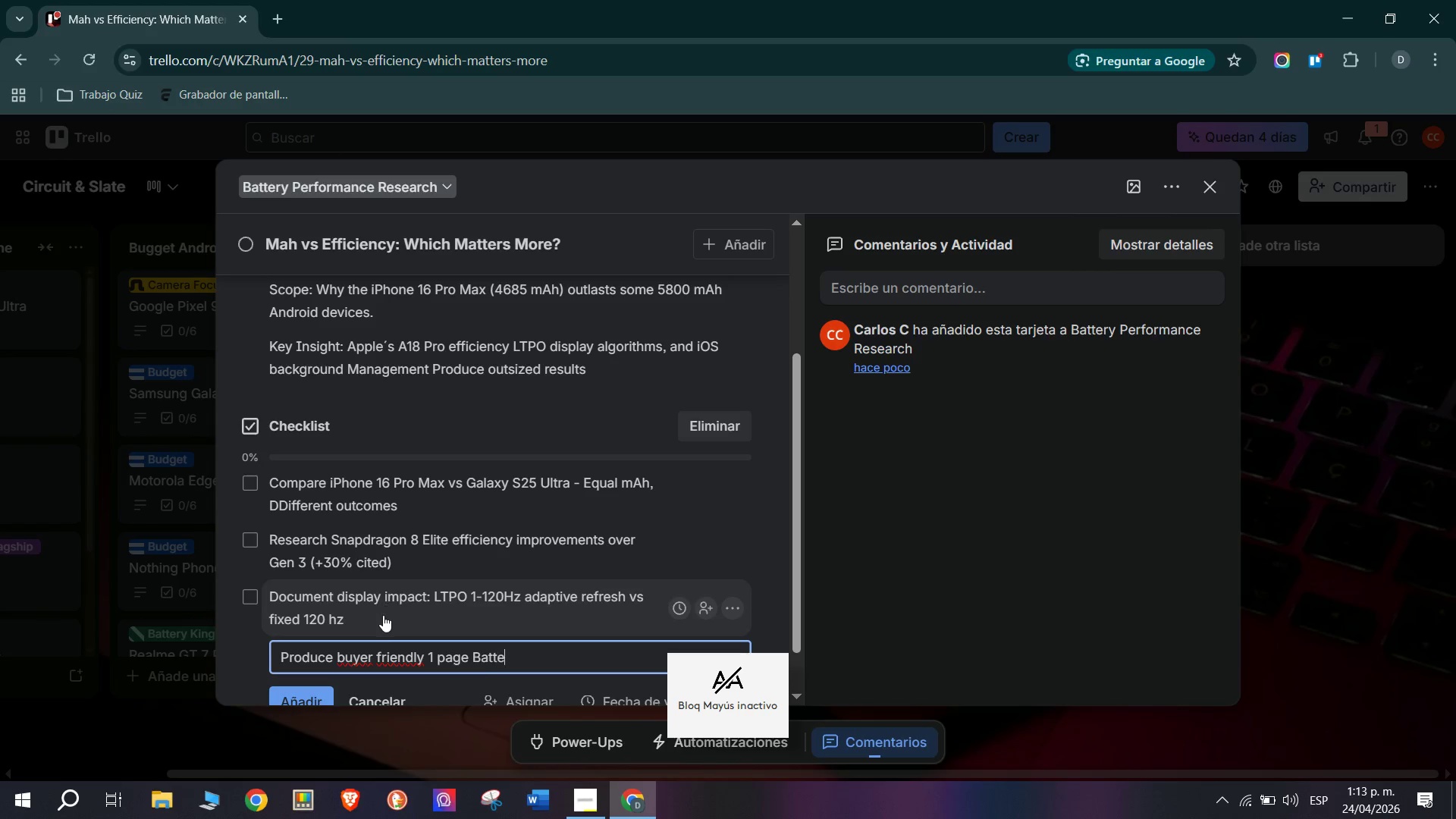 
type(ry Reality Guide)
 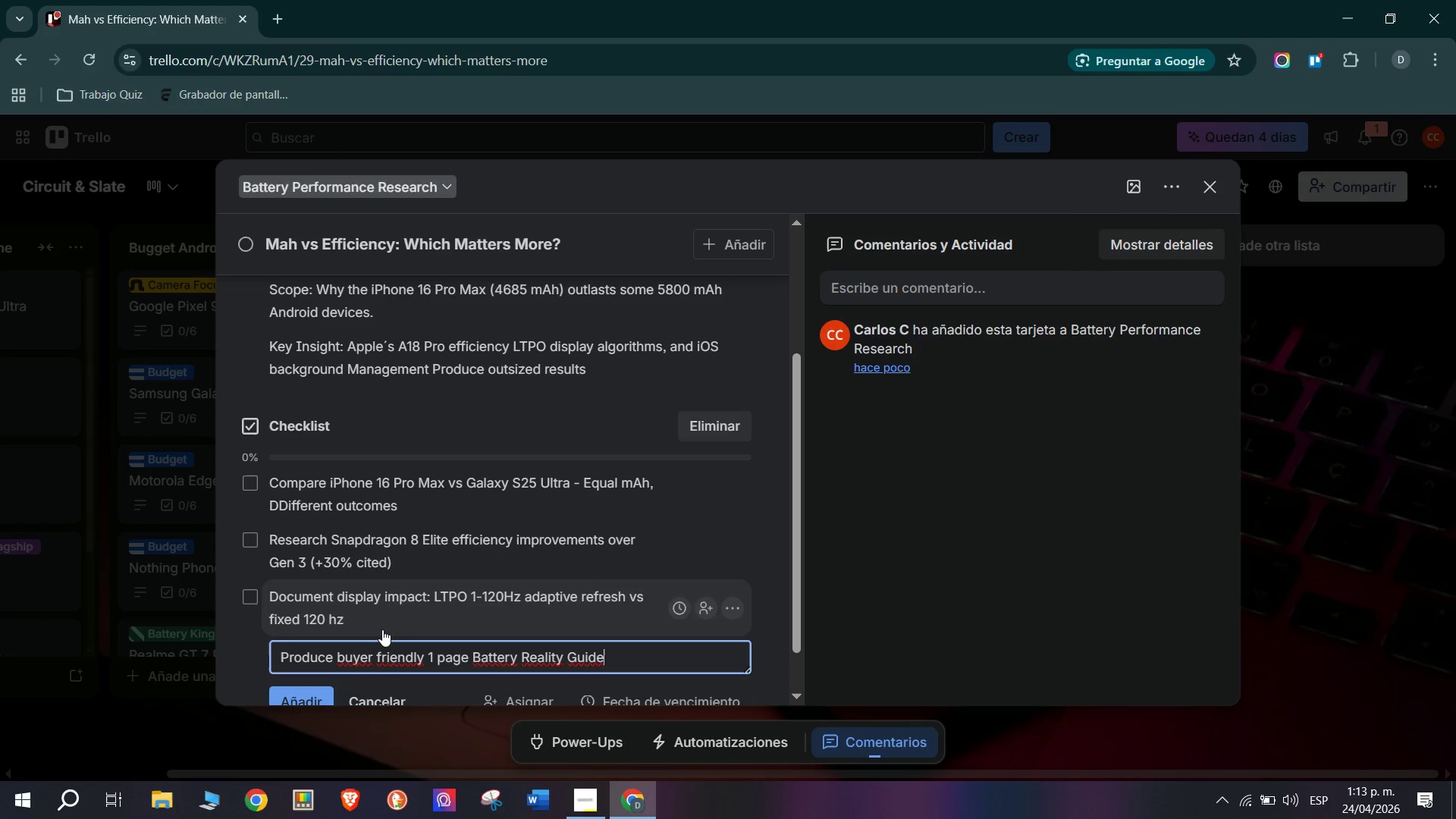 
wait(8.56)
 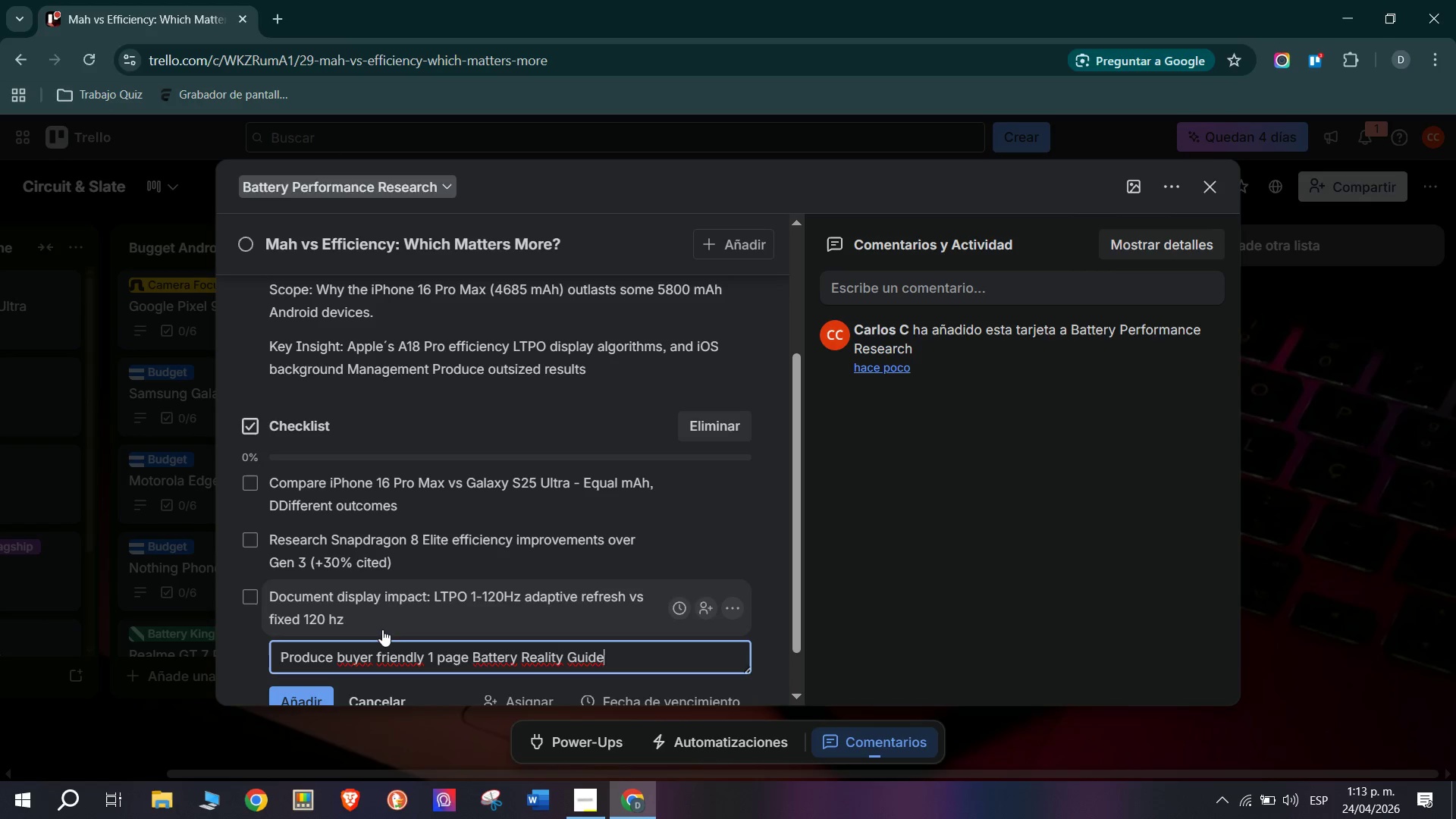 
type( for sto)
 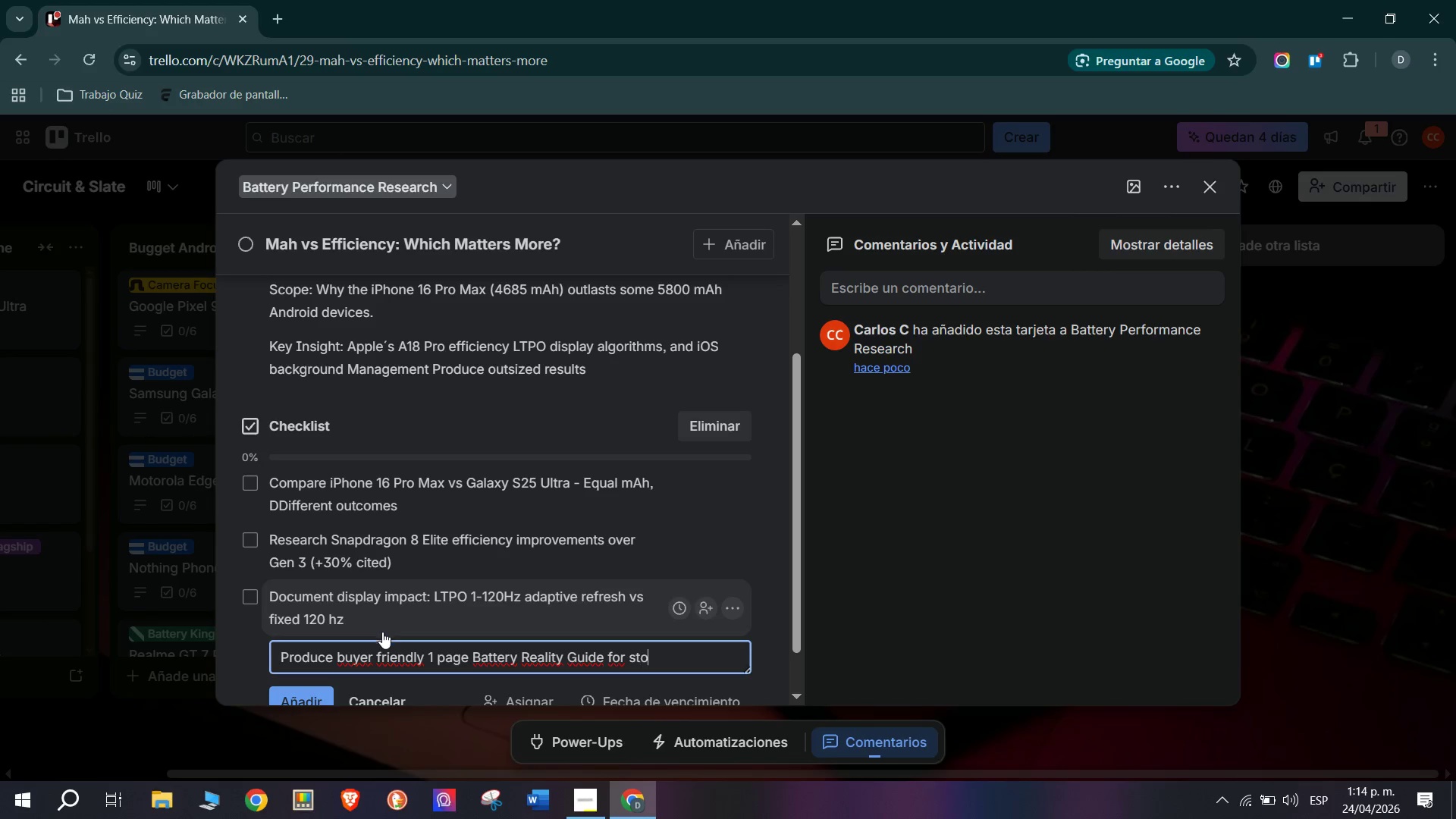 
type(re displ)
 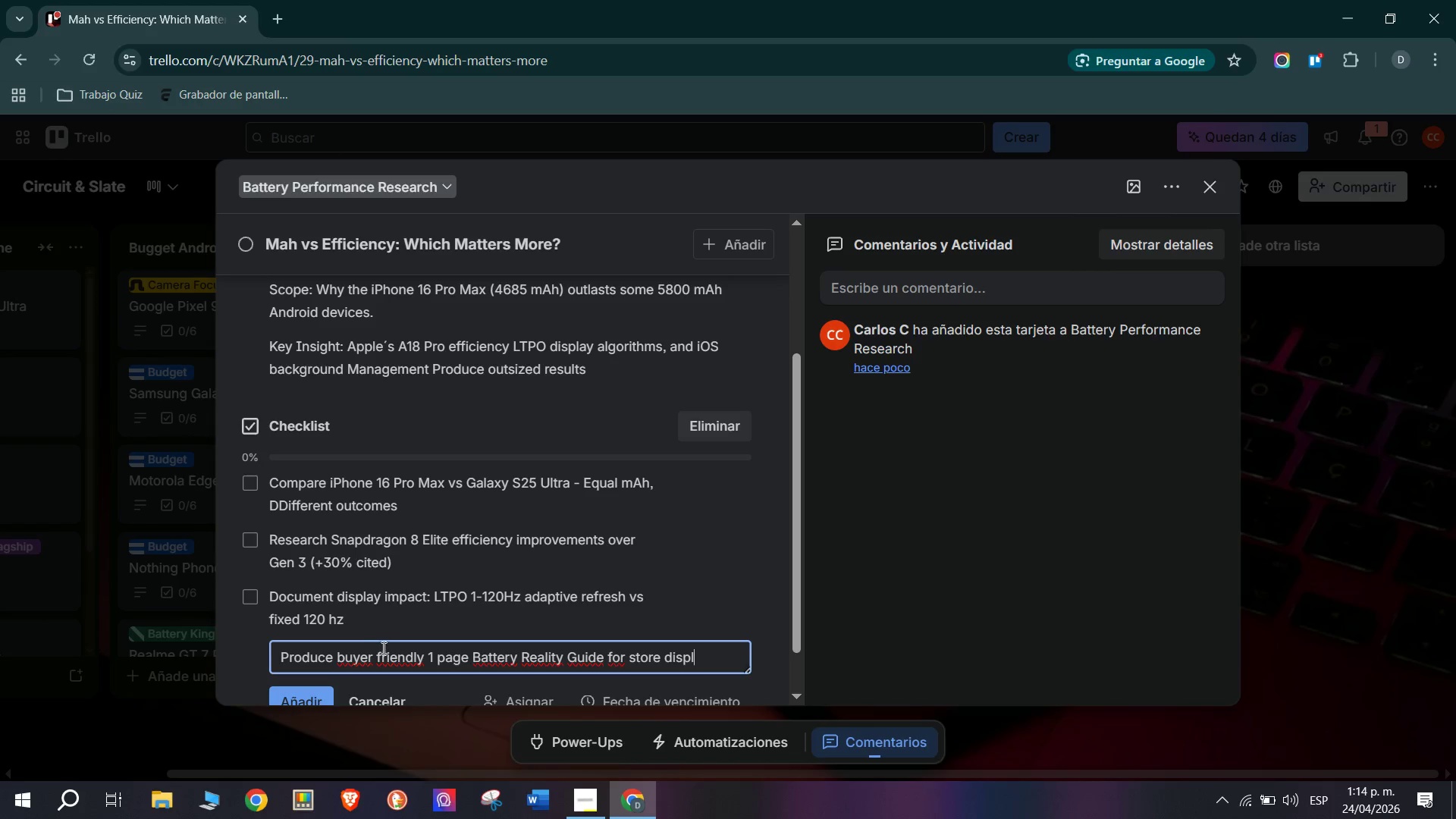 
type(ay)
 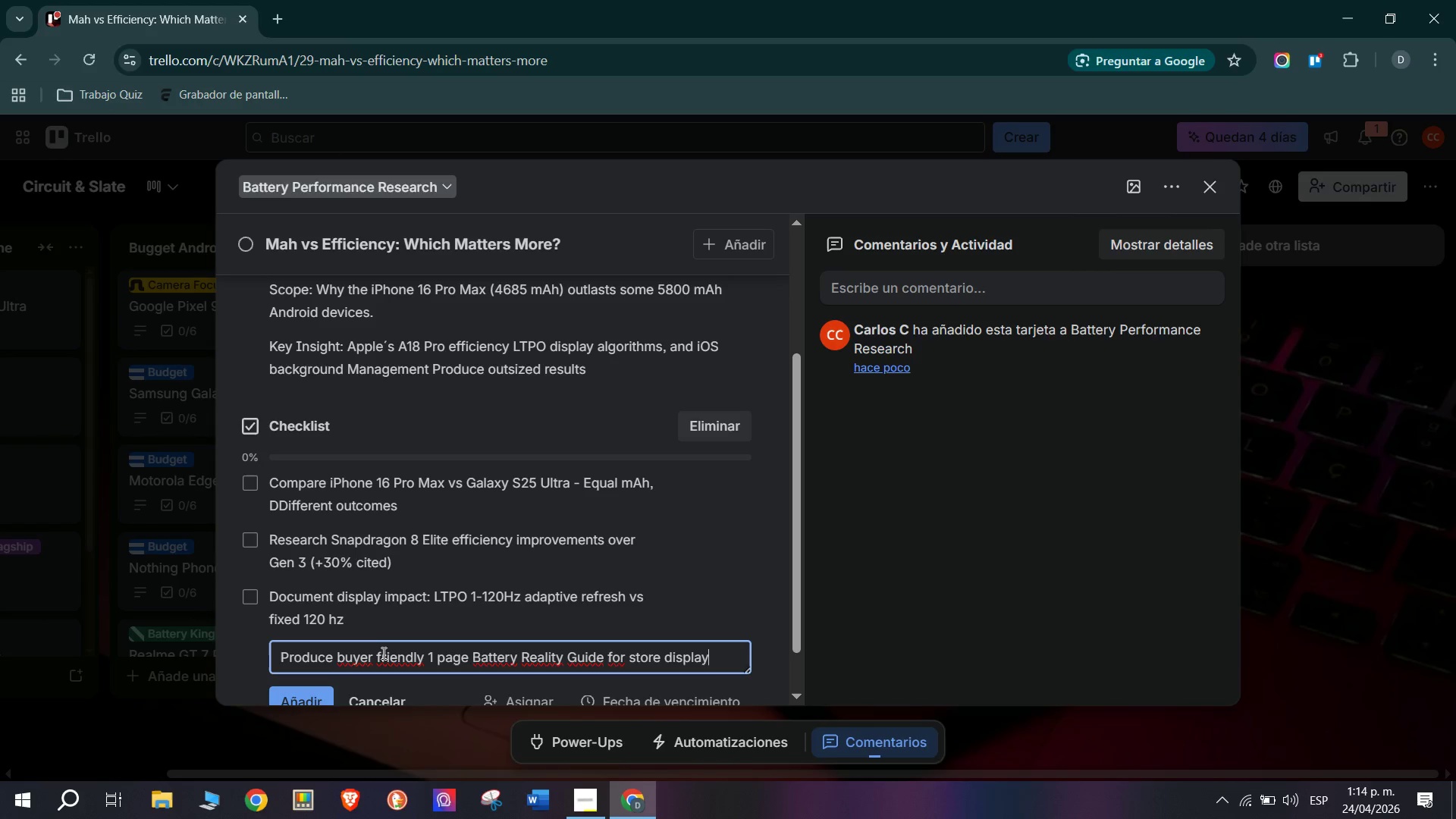 
key(Enter)
 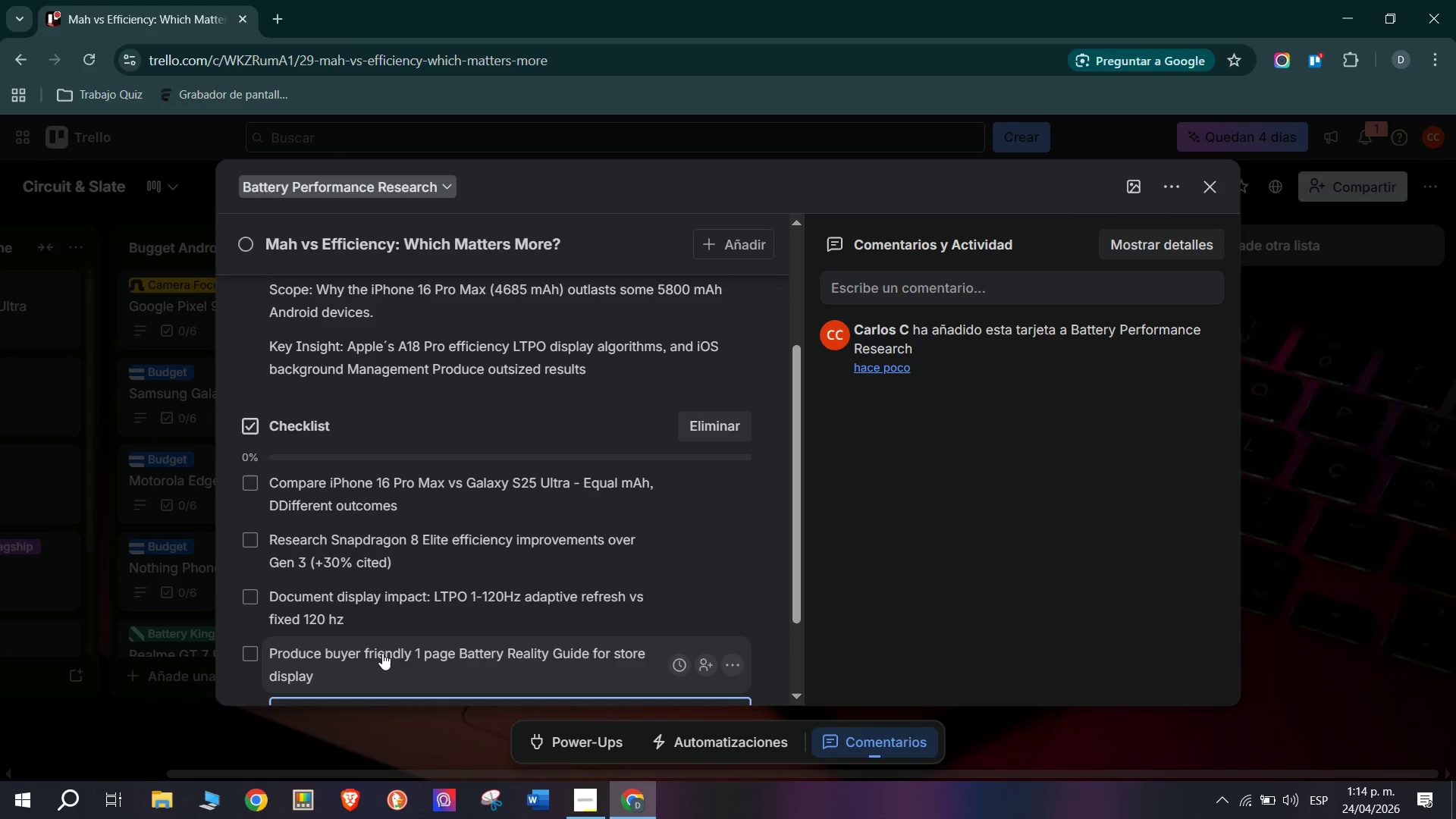 
type(Train floor ds)
key(Backspace)
key(Backspace)
type(d)
key(Backspace)
type(staff )
key(Backspace)
 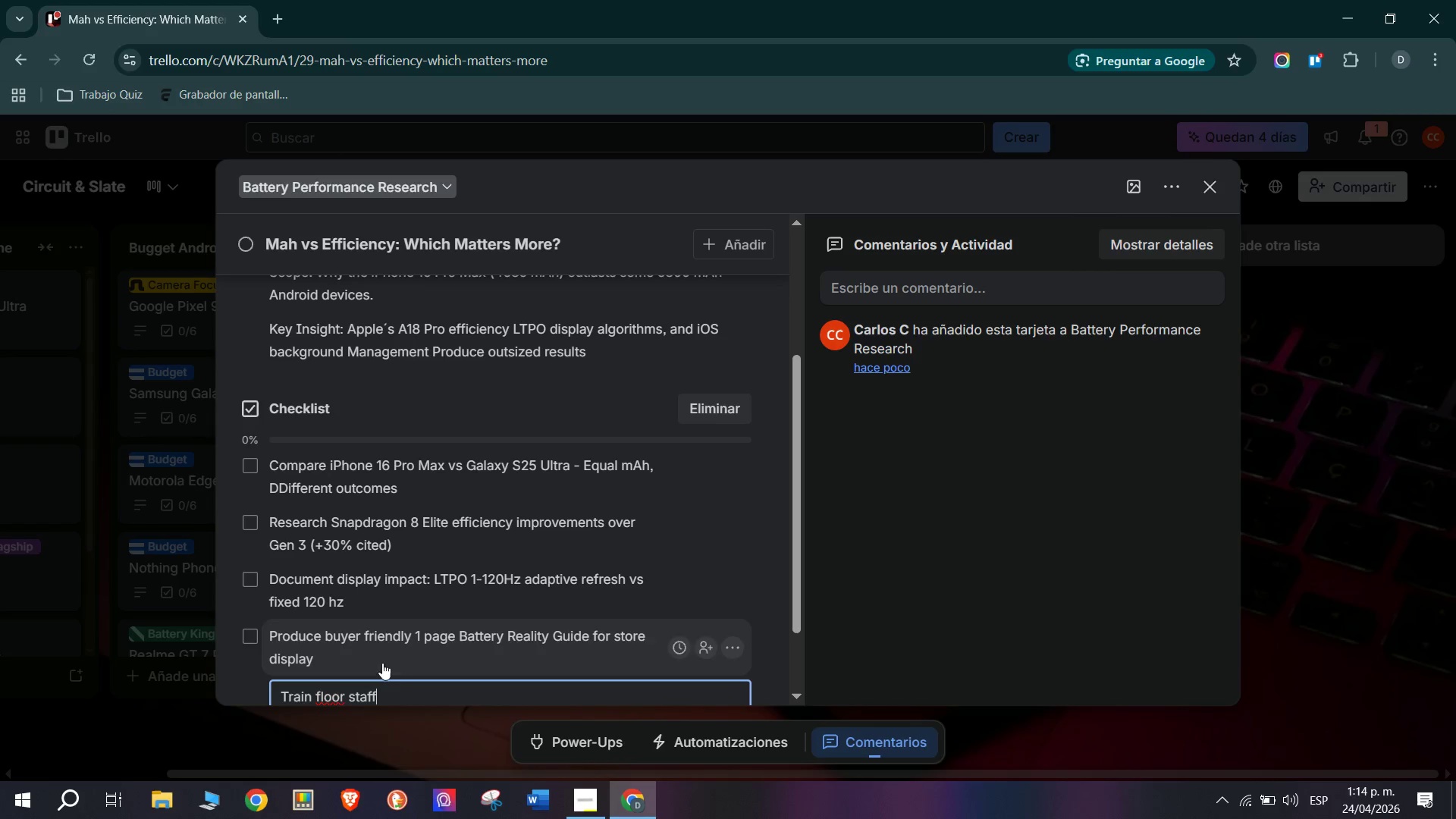 
key(Shift+Enter)
 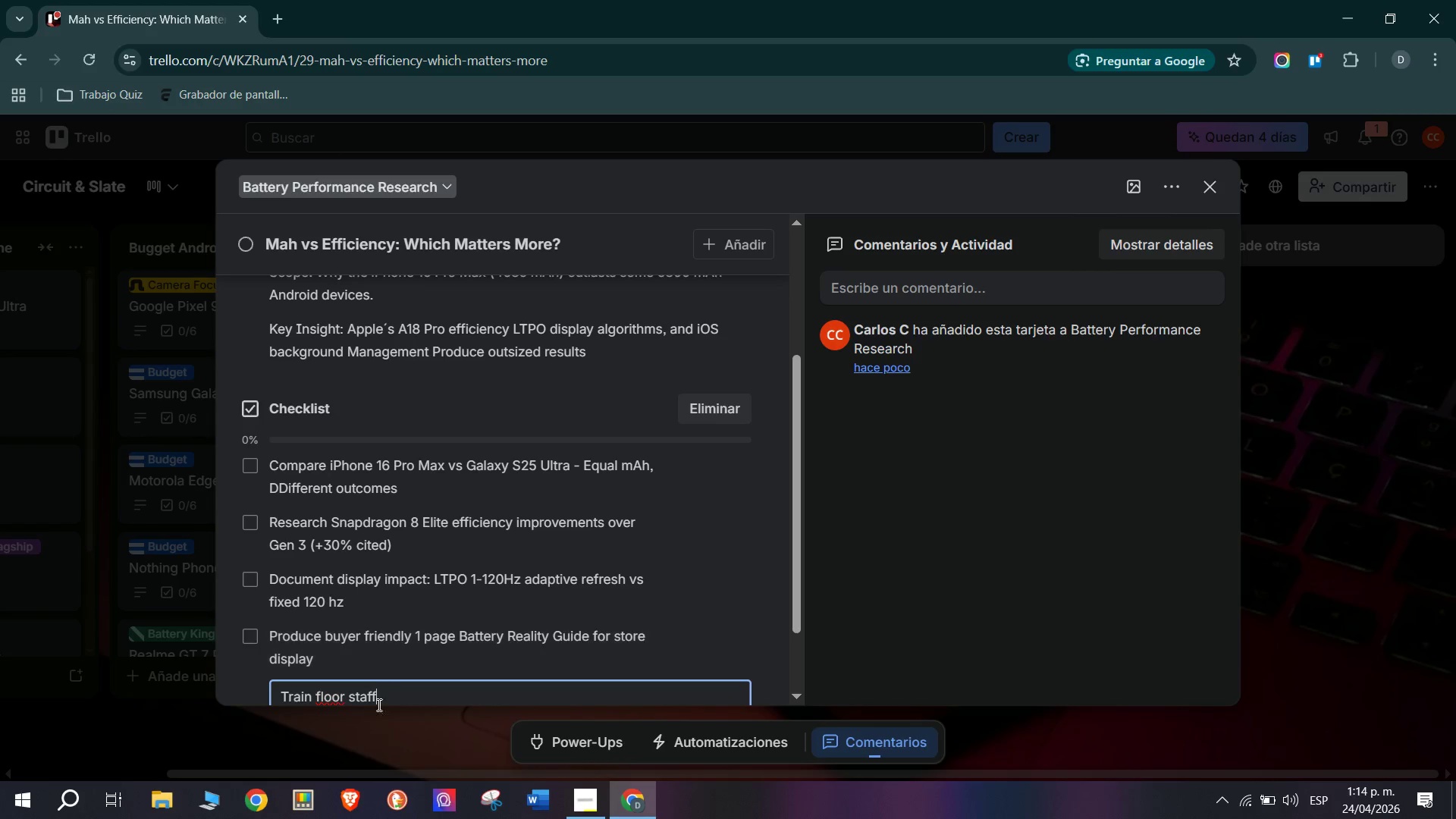 
key(Shift+Period)
 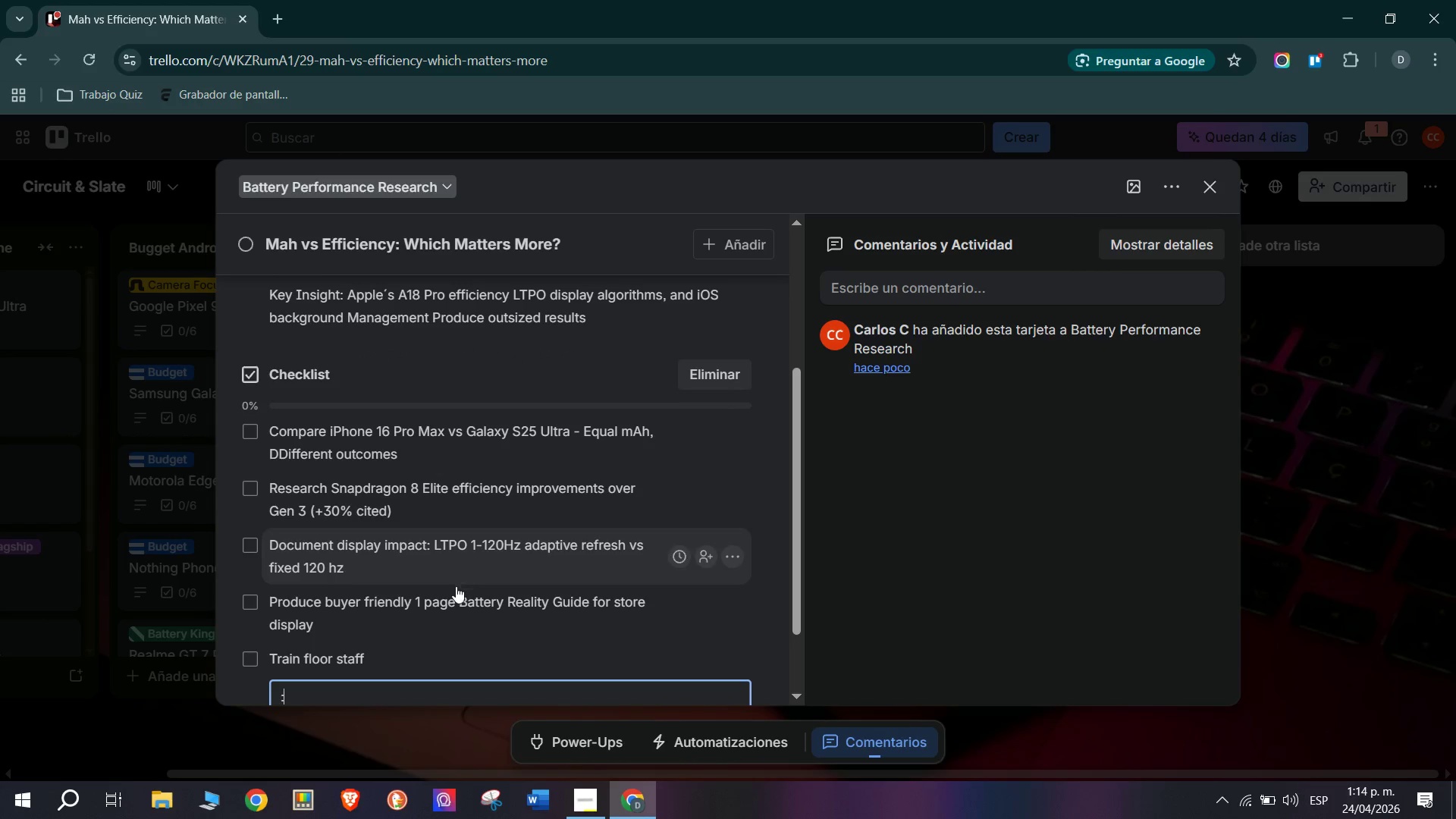 
key(Backspace)
 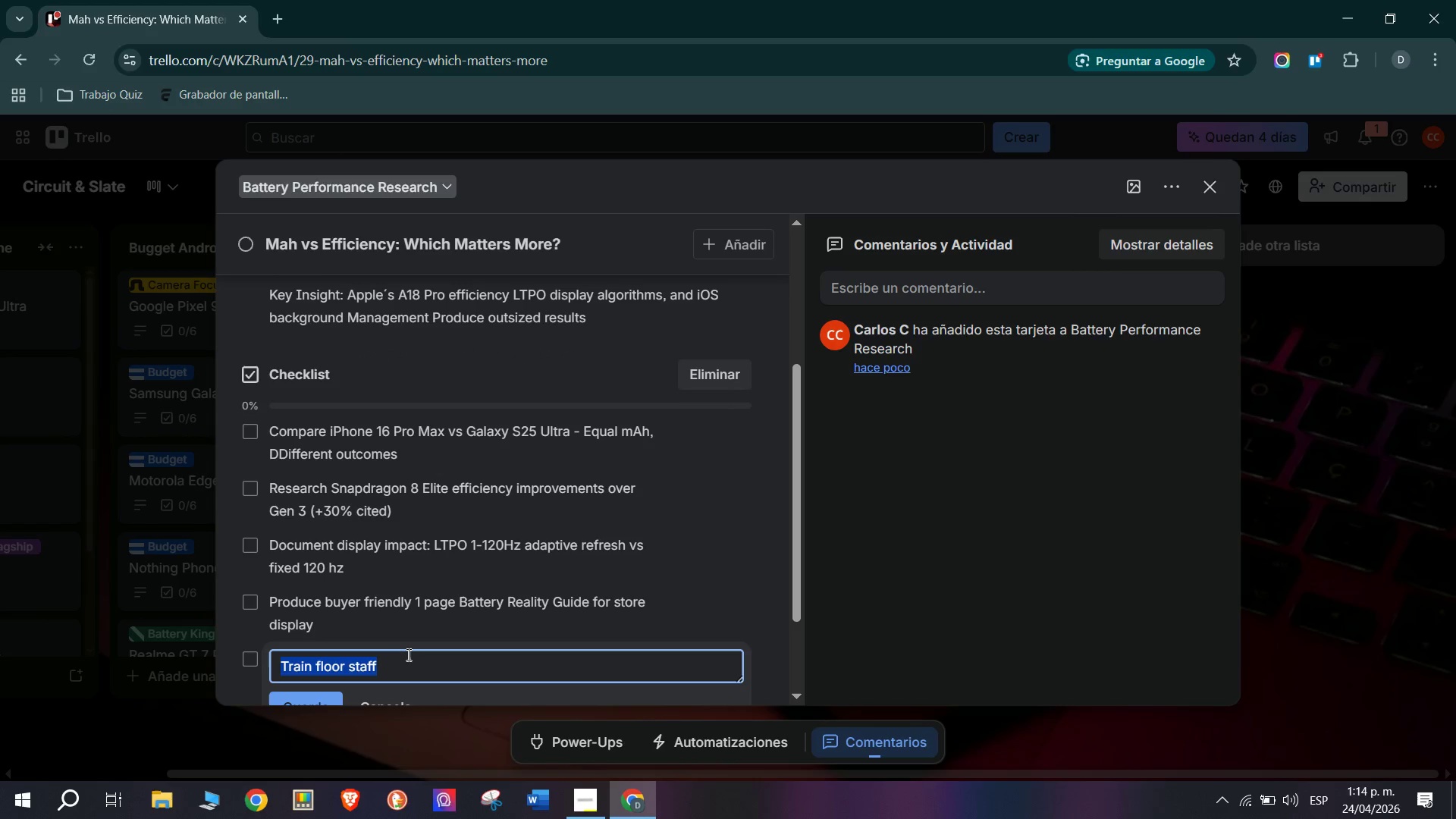 
double_click([405, 662])
 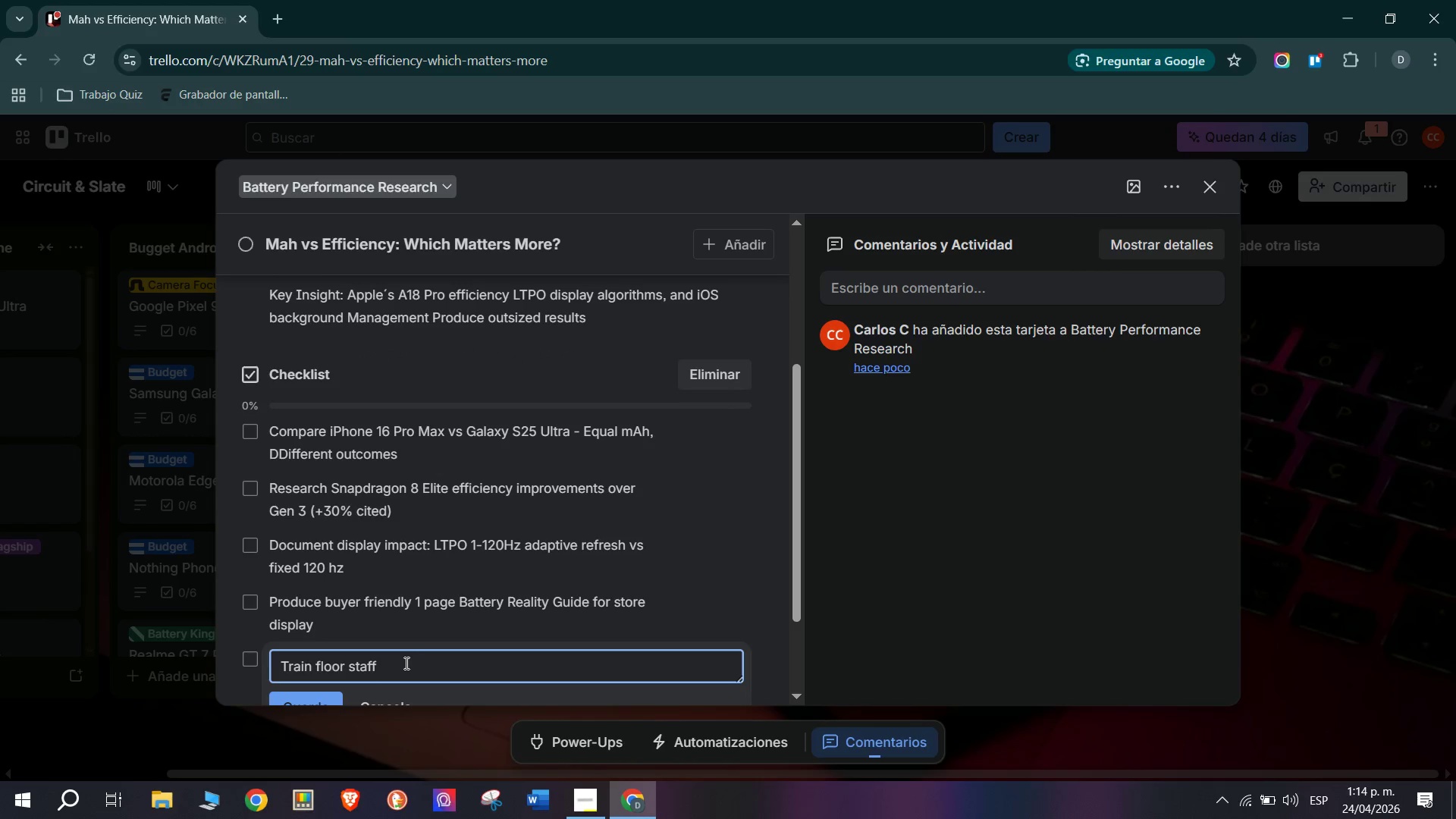 
type(> stop selling on mAh Alone )
key(Backspace)
type( - Sell on real )
key(Backspace)
type(- world hours)
 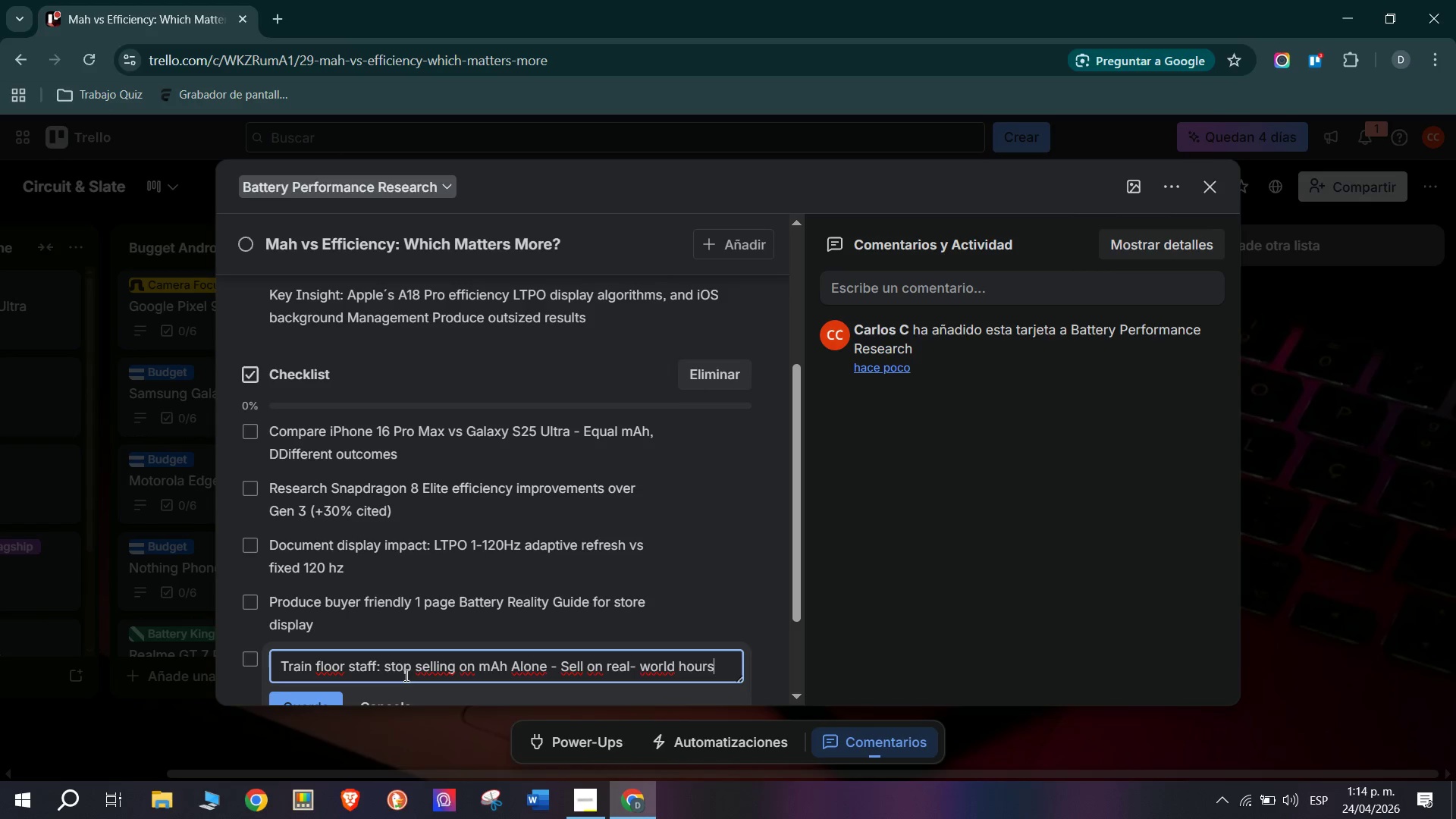 
key(Enter)
 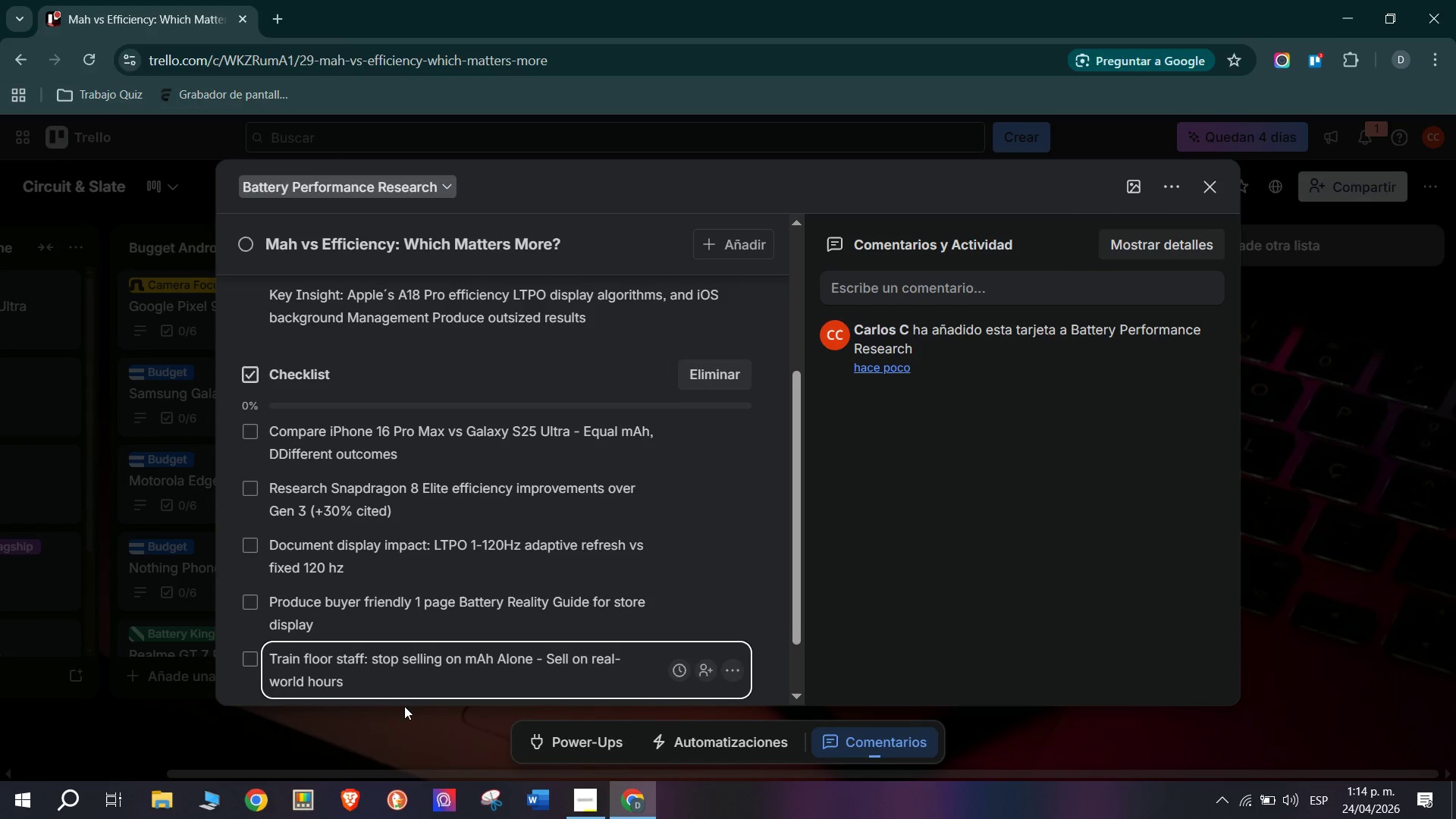 
scroll: coordinate [322, 694], scroll_direction: down, amount: 10.0
 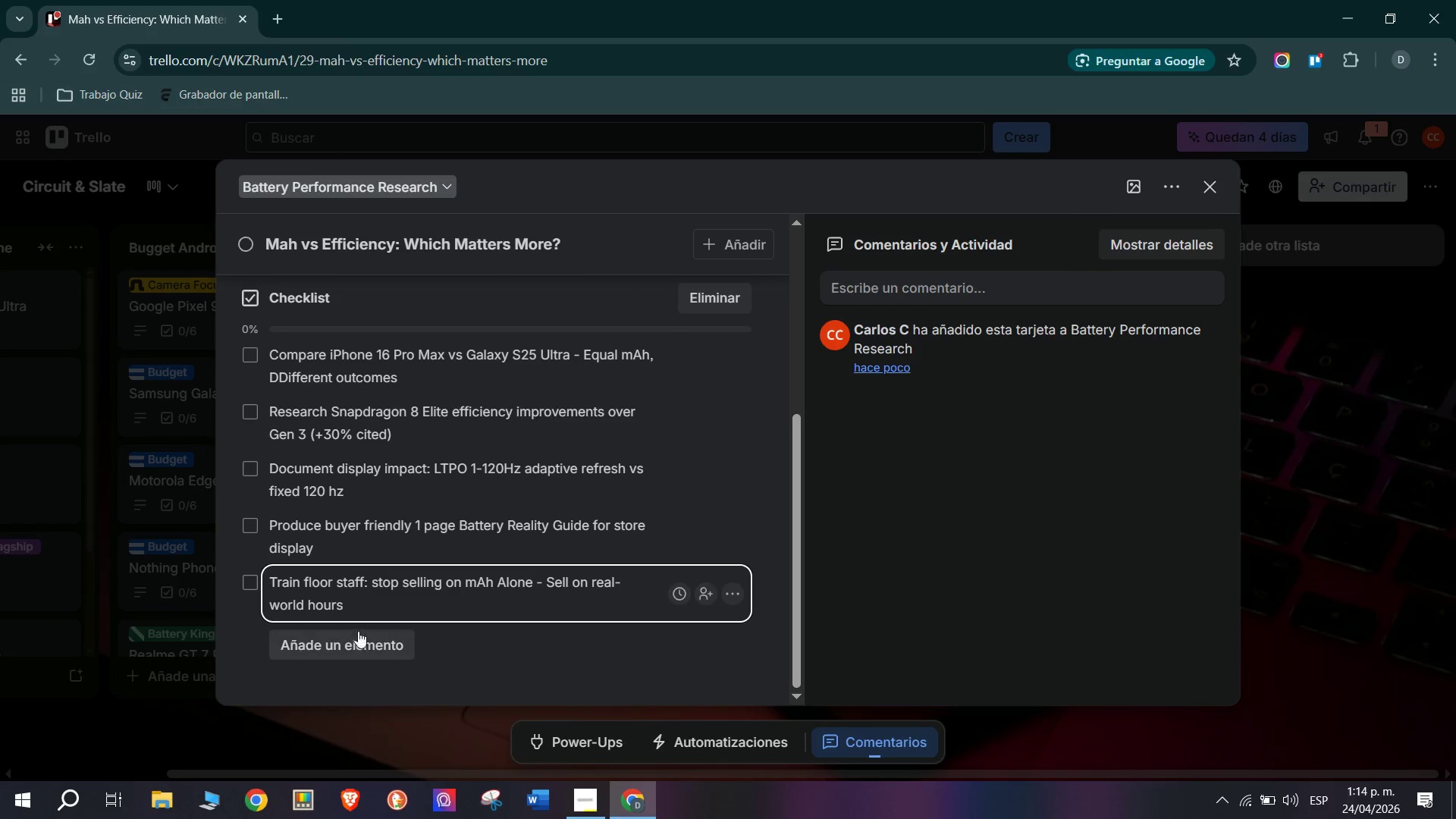 
left_click([369, 649])
 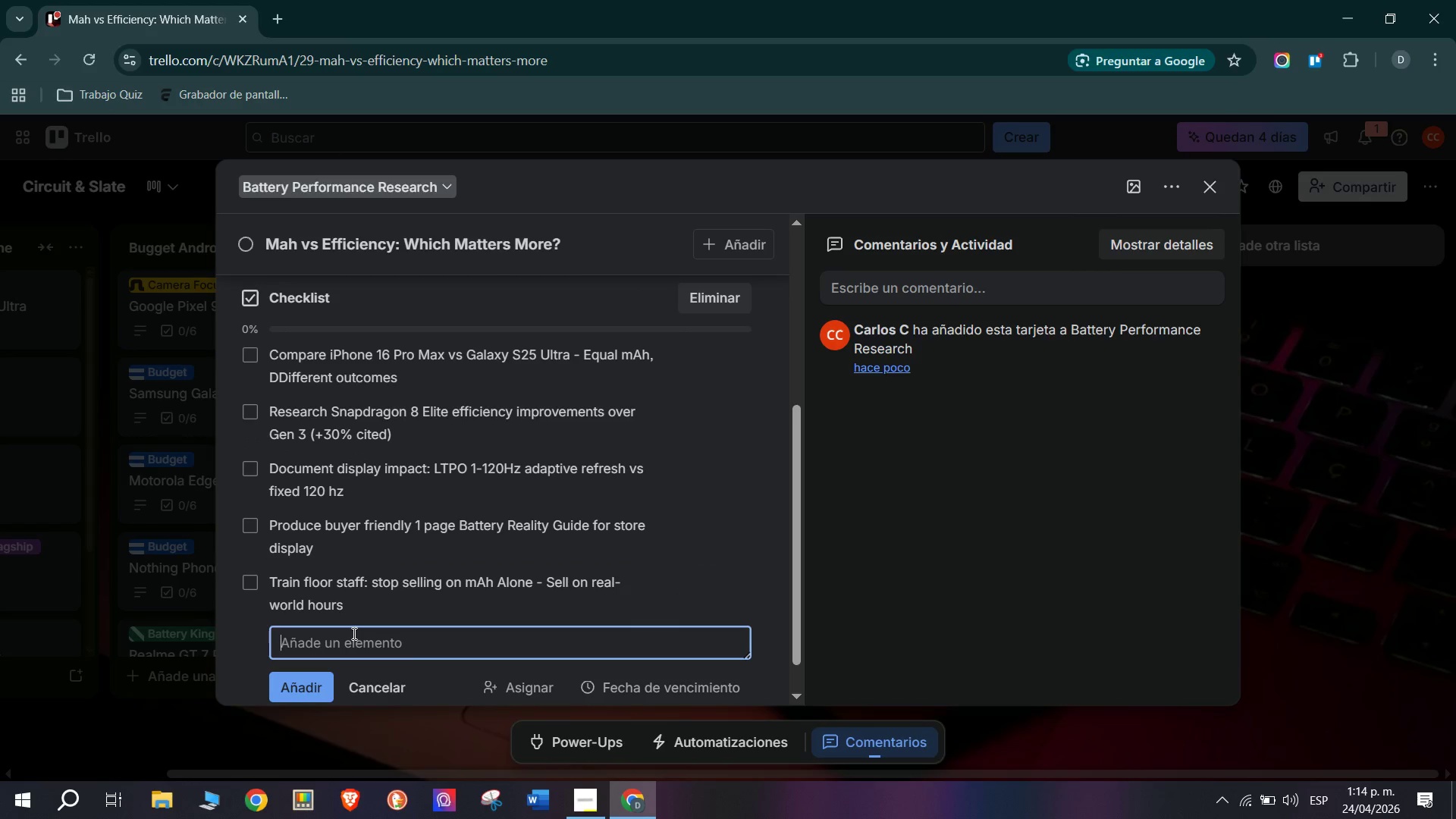 
type(Cri)
key(Backspace)
type(oss-reference with Battery Life Rankings card - Validate conclusions)
 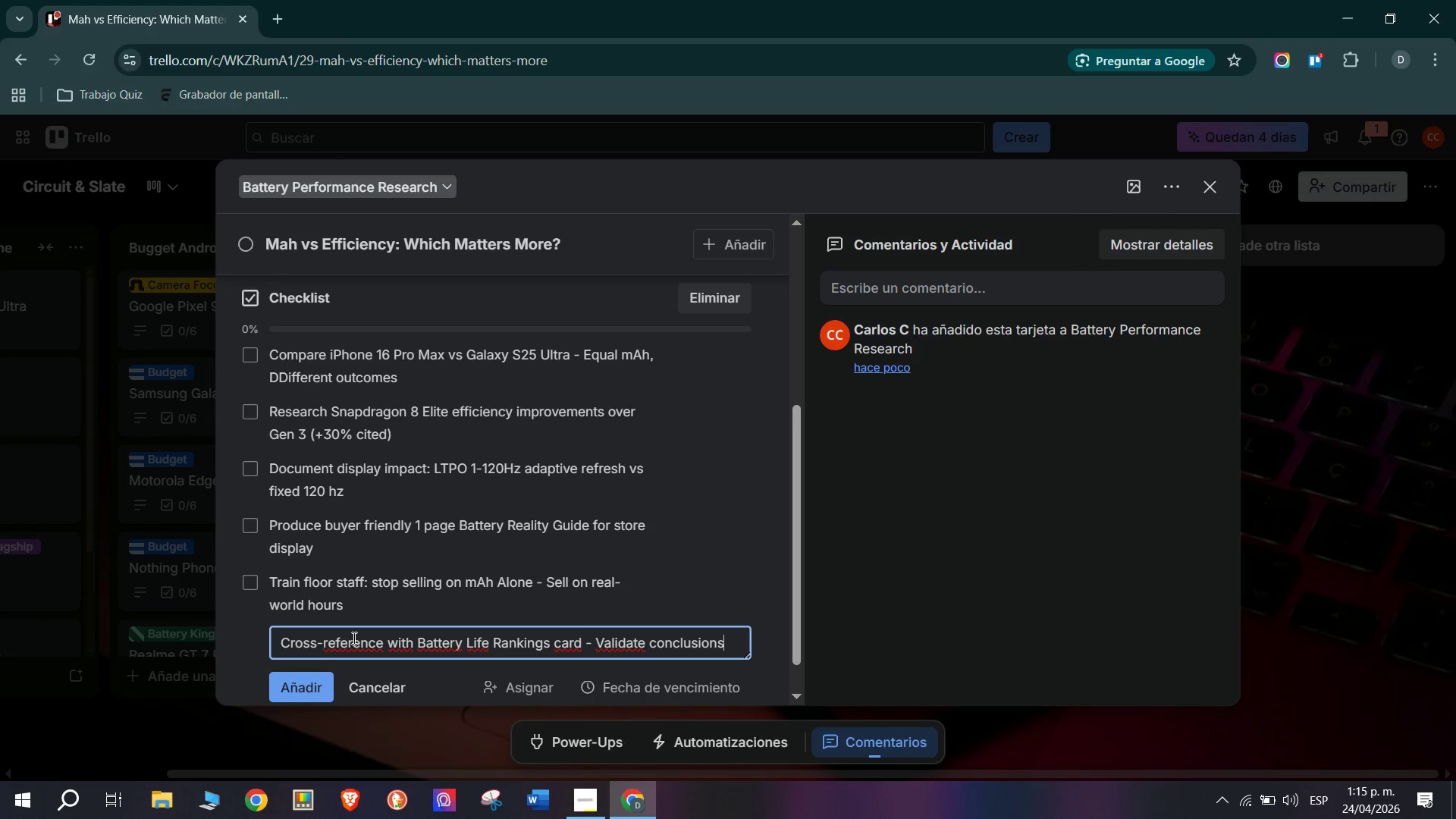 
key(Enter)
 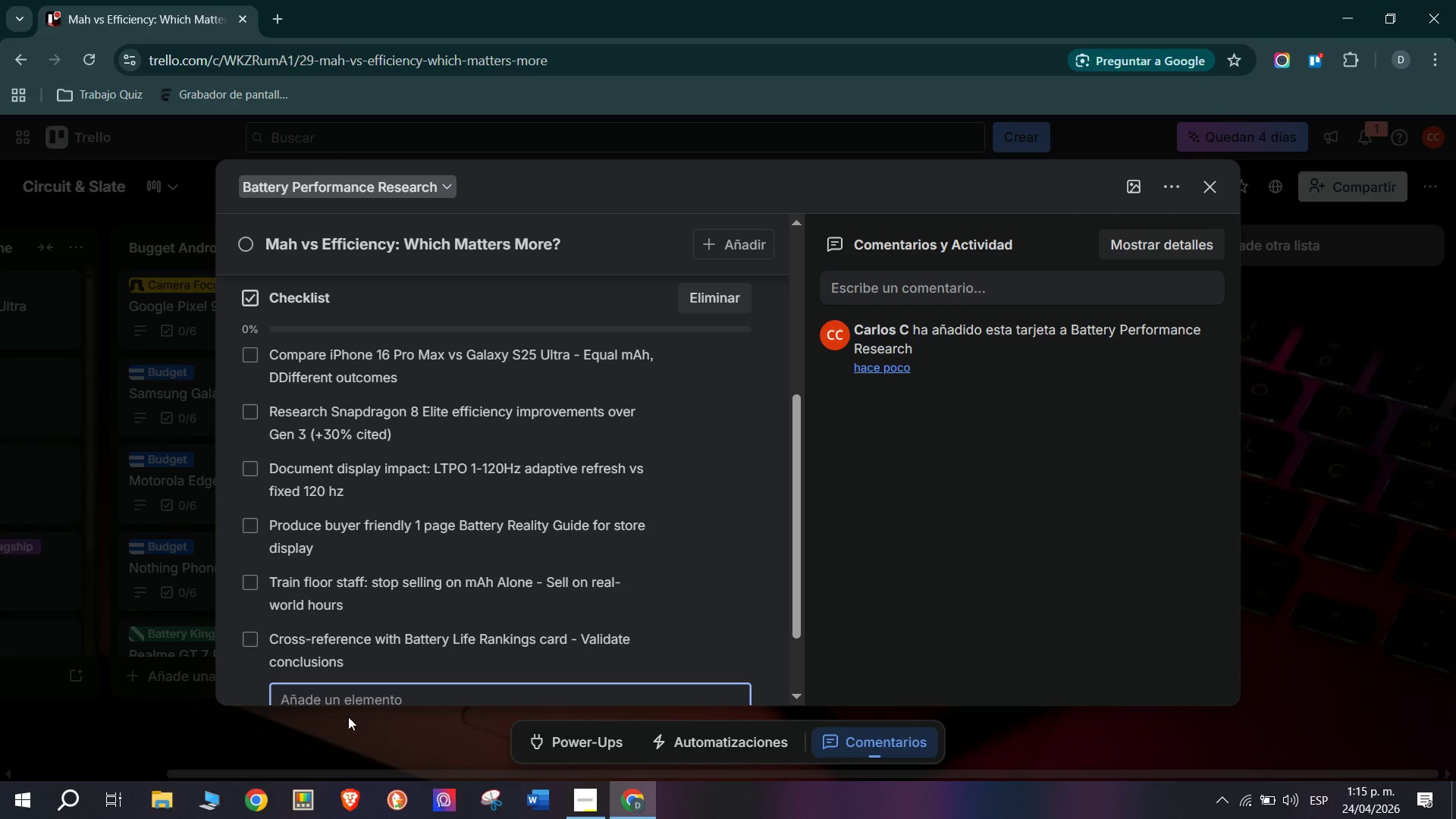 
wait(13.69)
 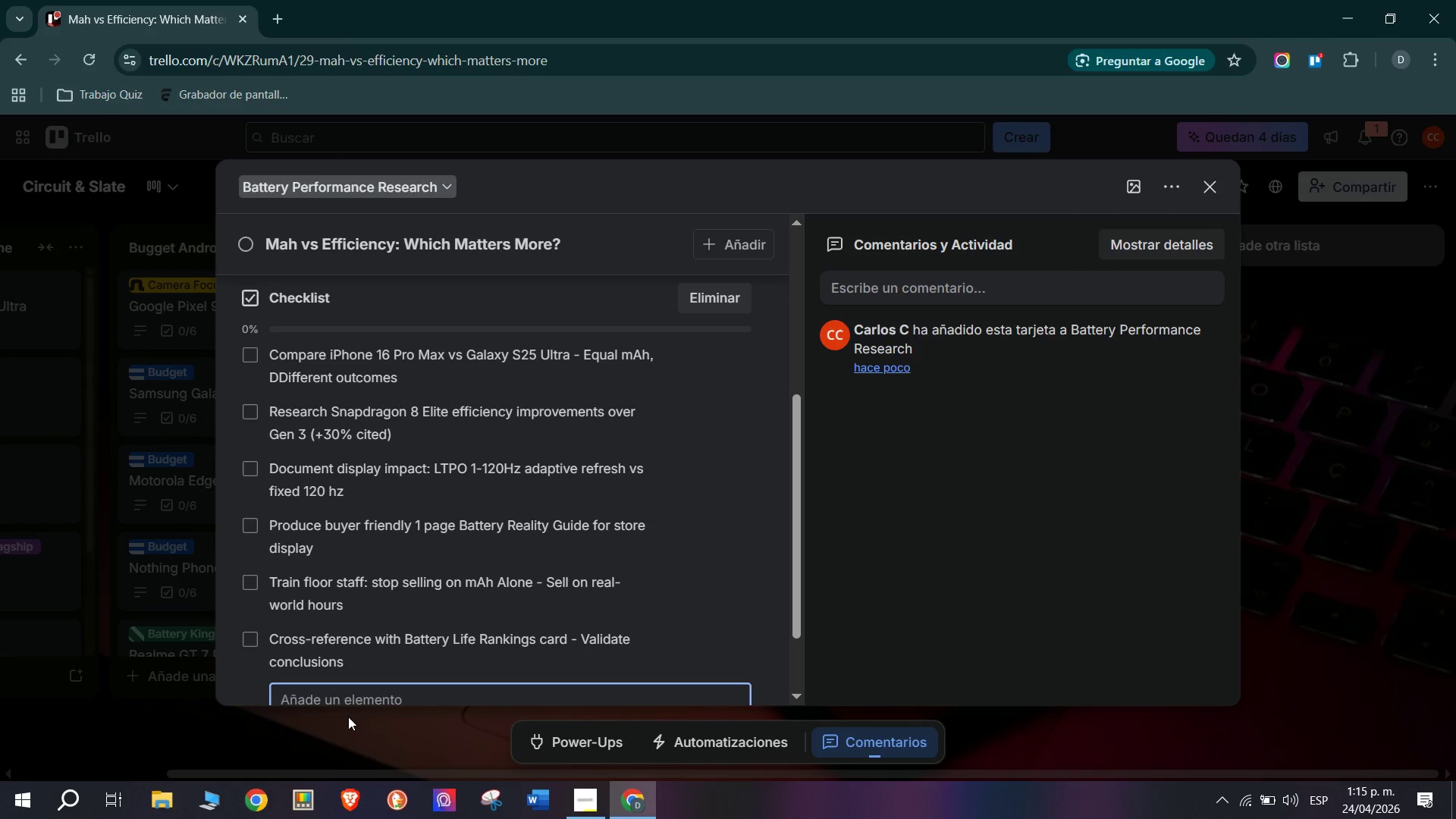 
scroll: coordinate [349, 533], scroll_direction: up, amount: 4.0
 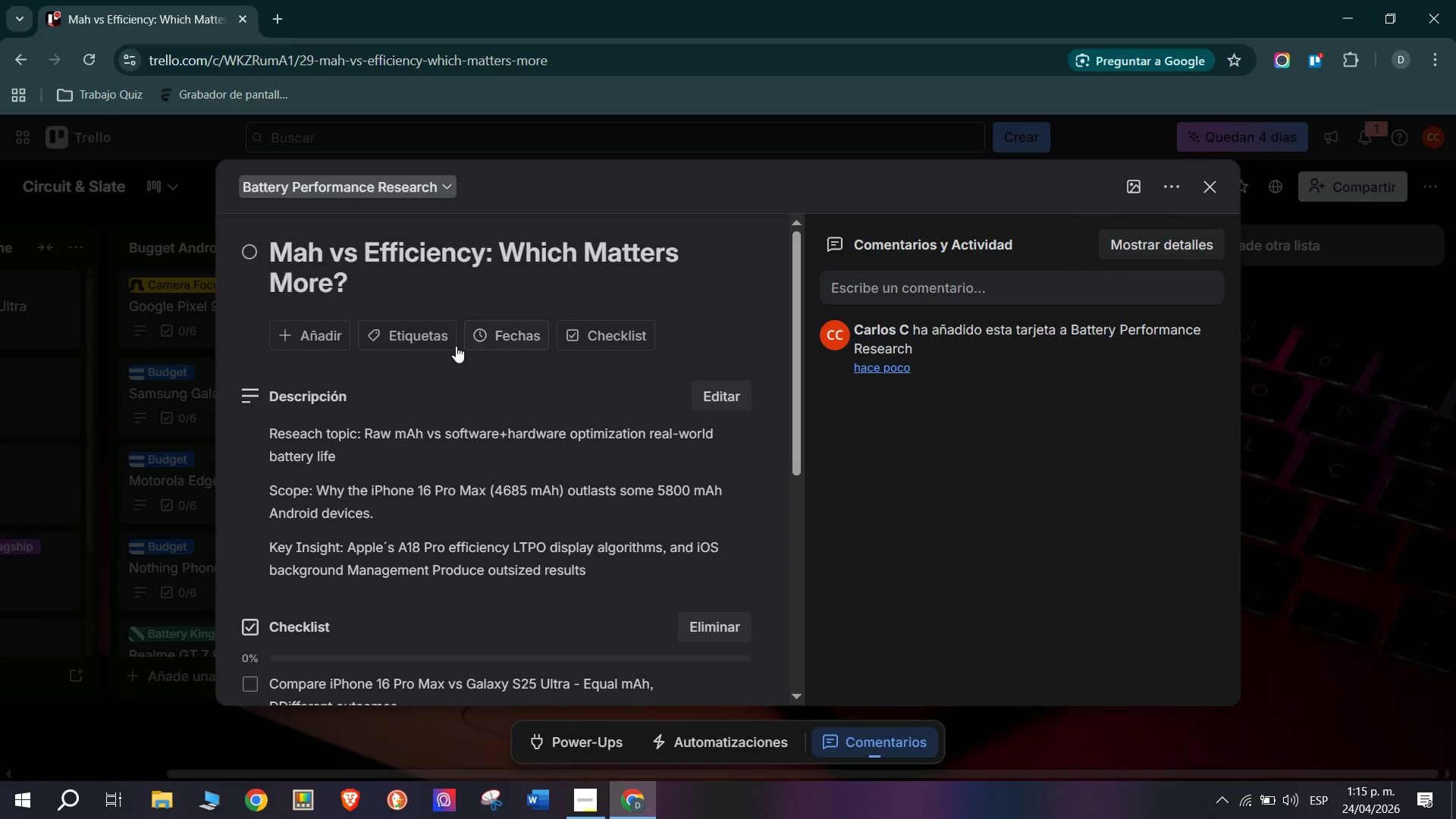 
left_click([440, 337])
 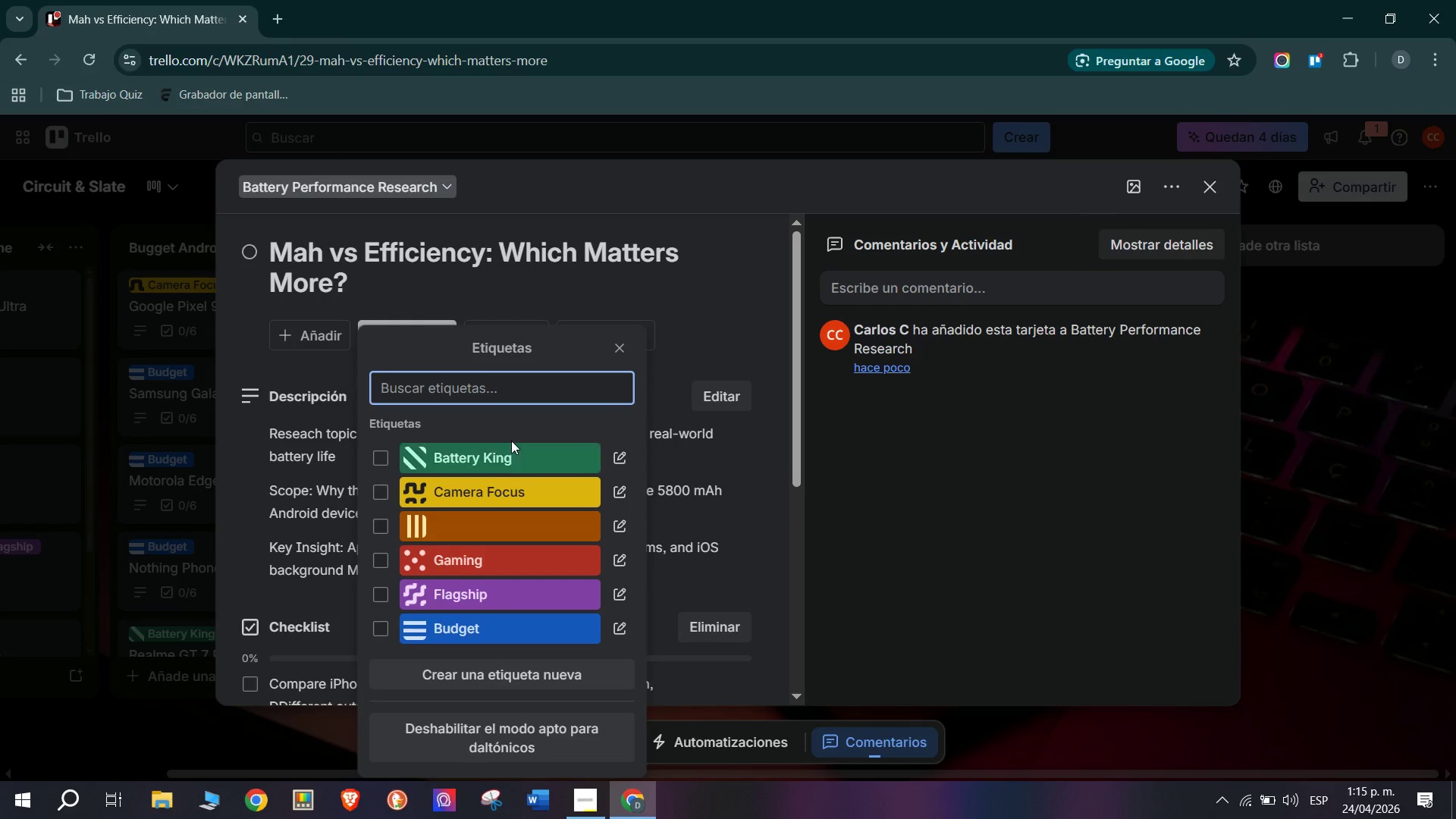 
left_click([510, 457])
 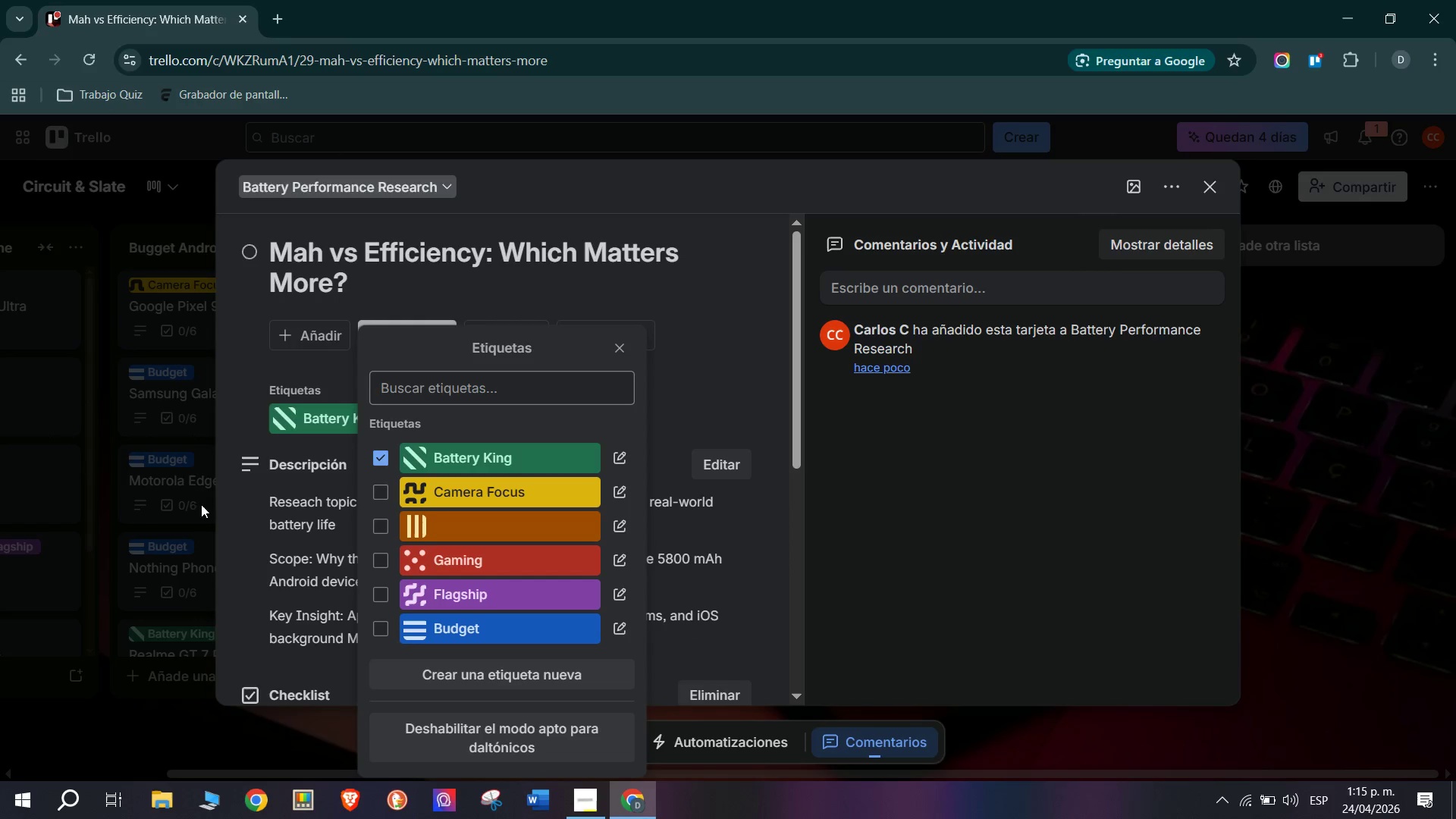 
left_click([180, 510])
 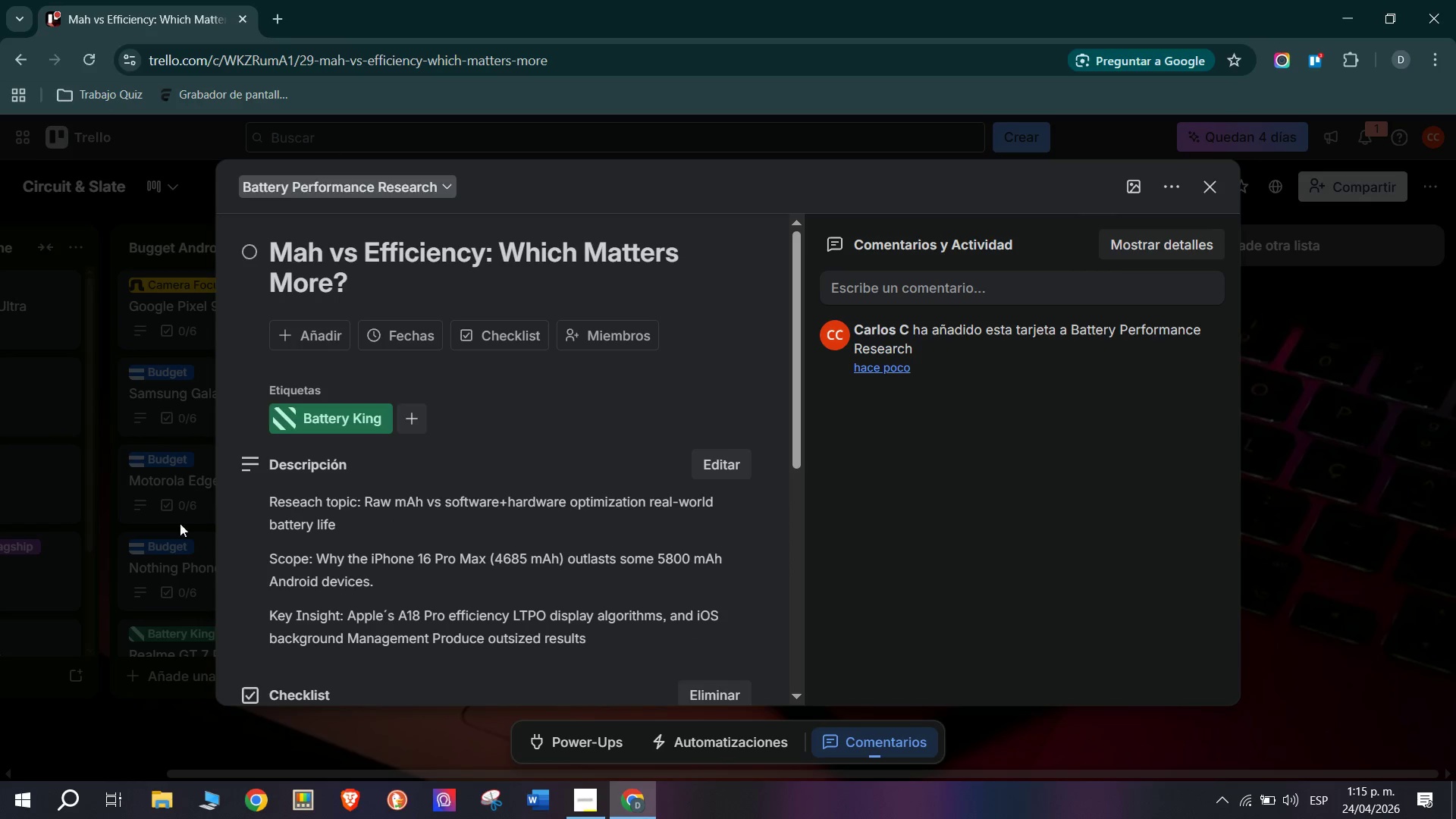 
left_click([148, 535])
 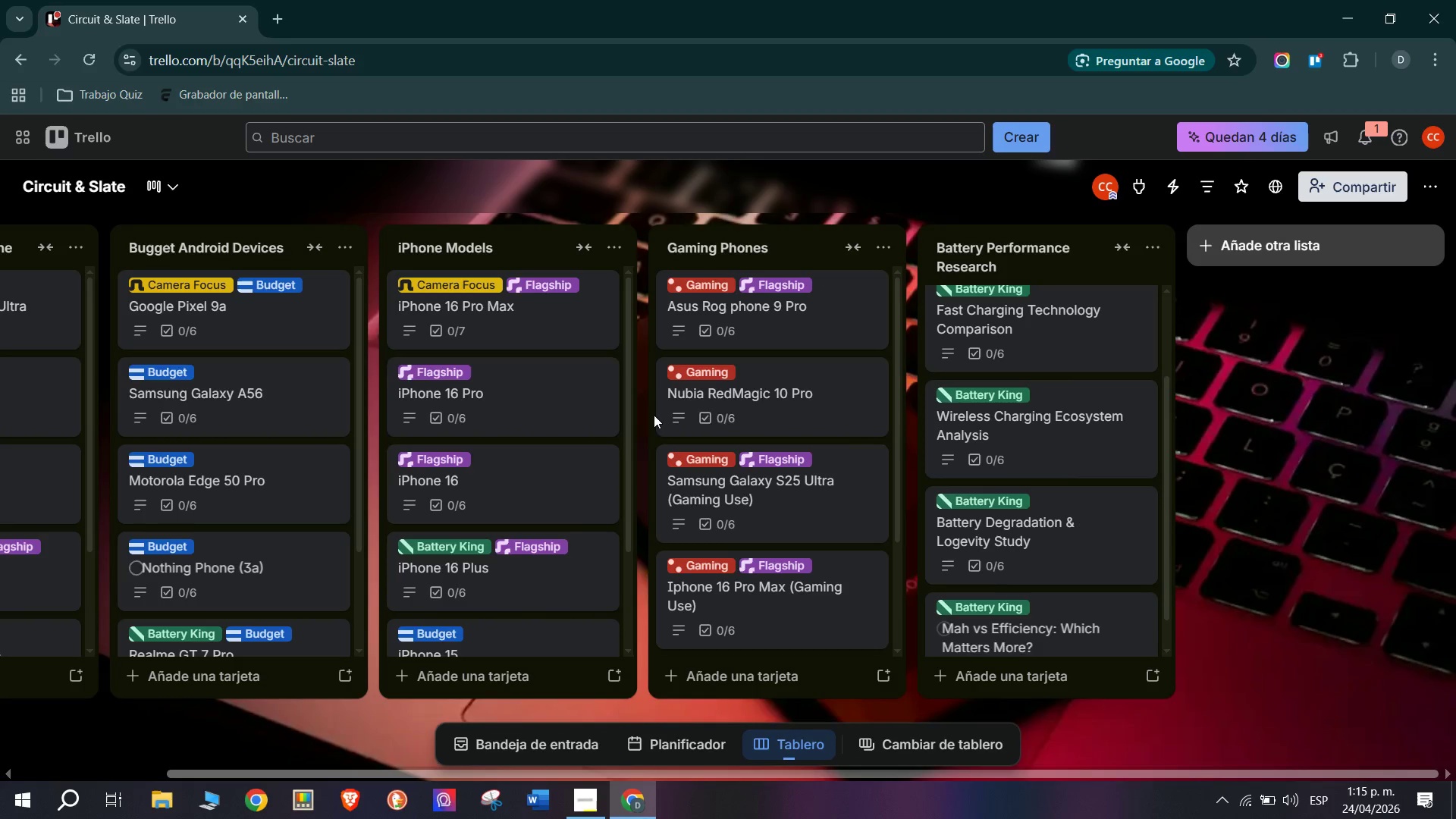 
scroll: coordinate [976, 490], scroll_direction: down, amount: 6.0
 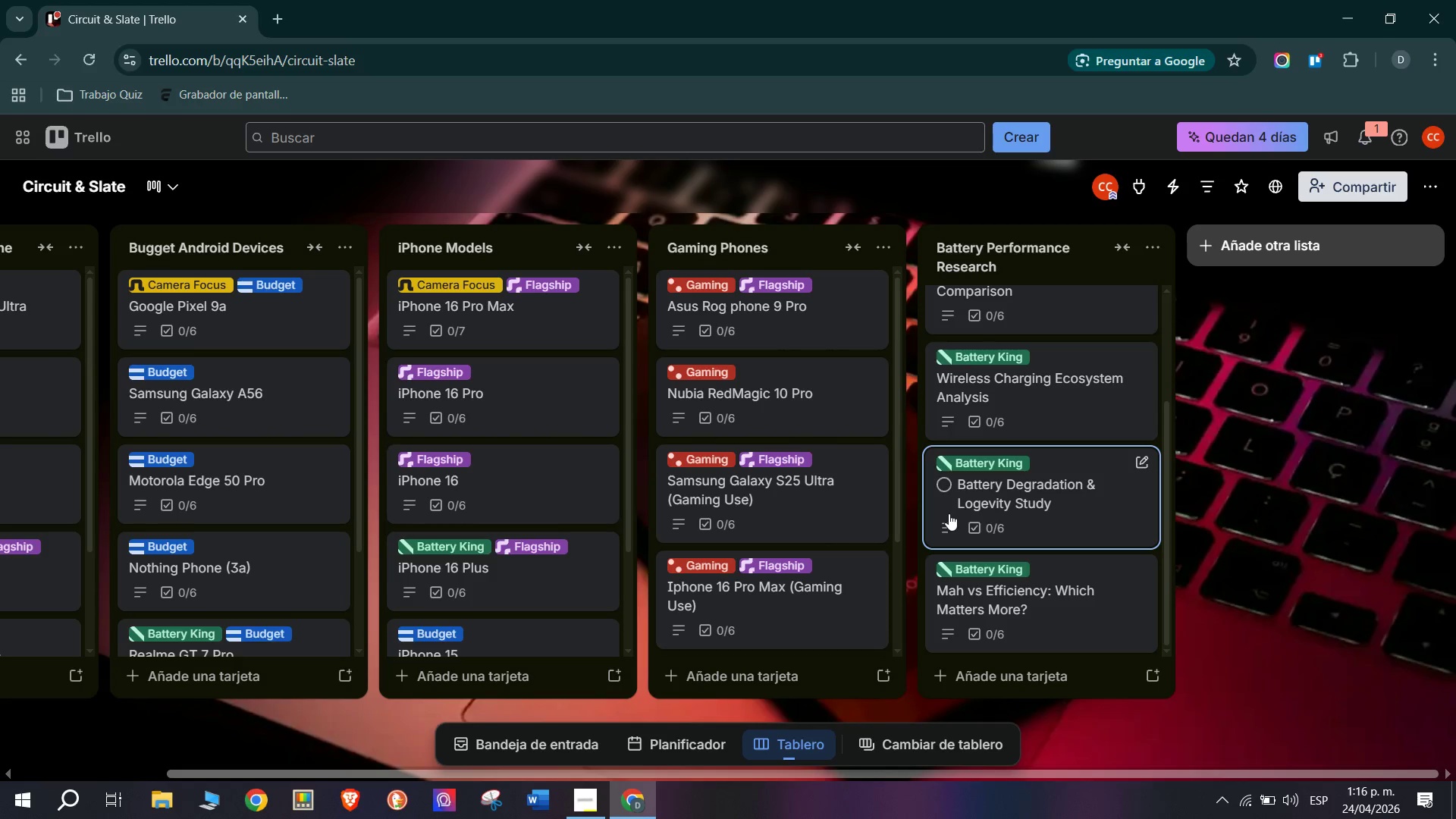 
wait(34.13)
 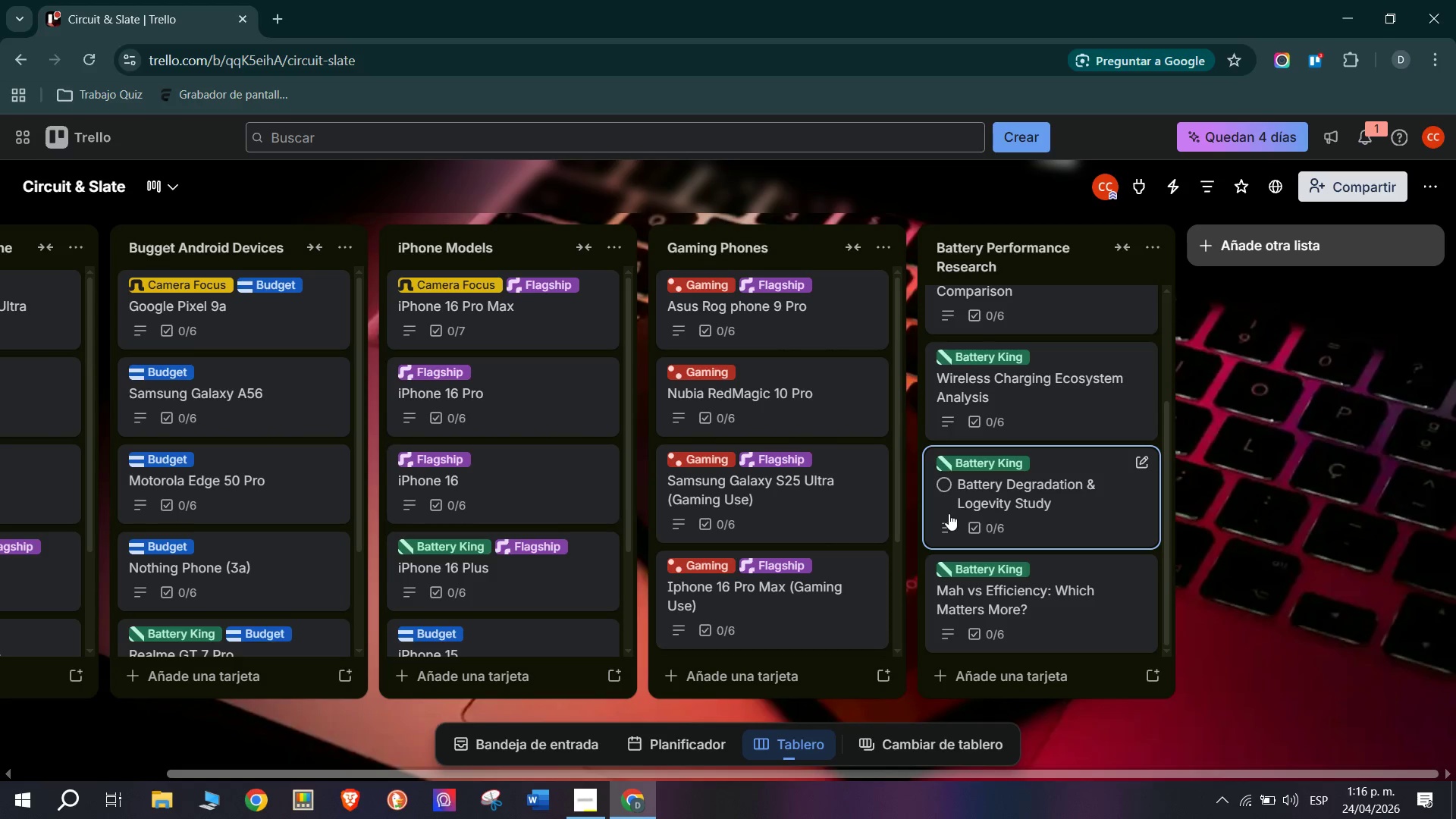 
double_click([1285, 253])
 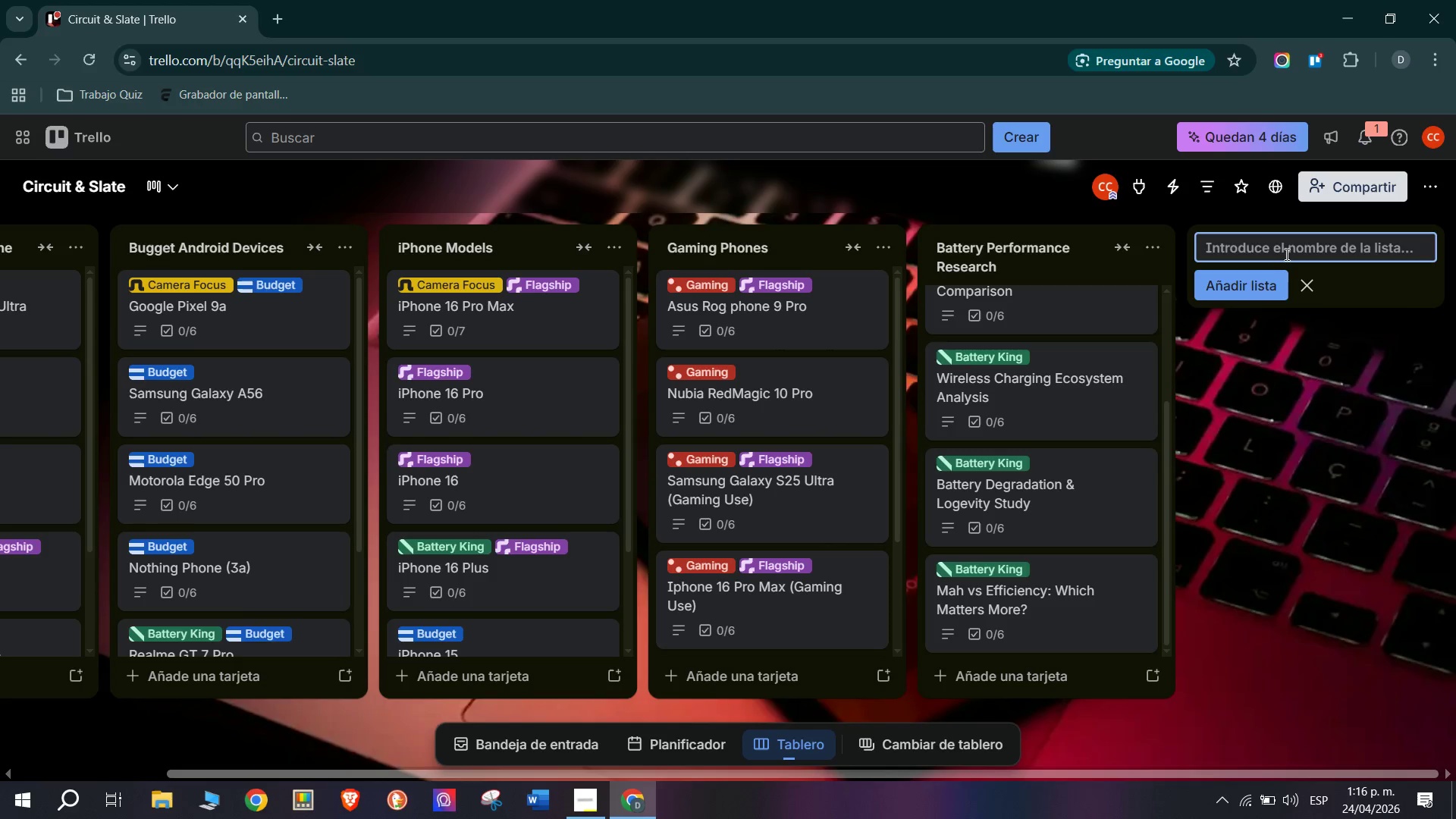 
type(Camera Comparison Research)
 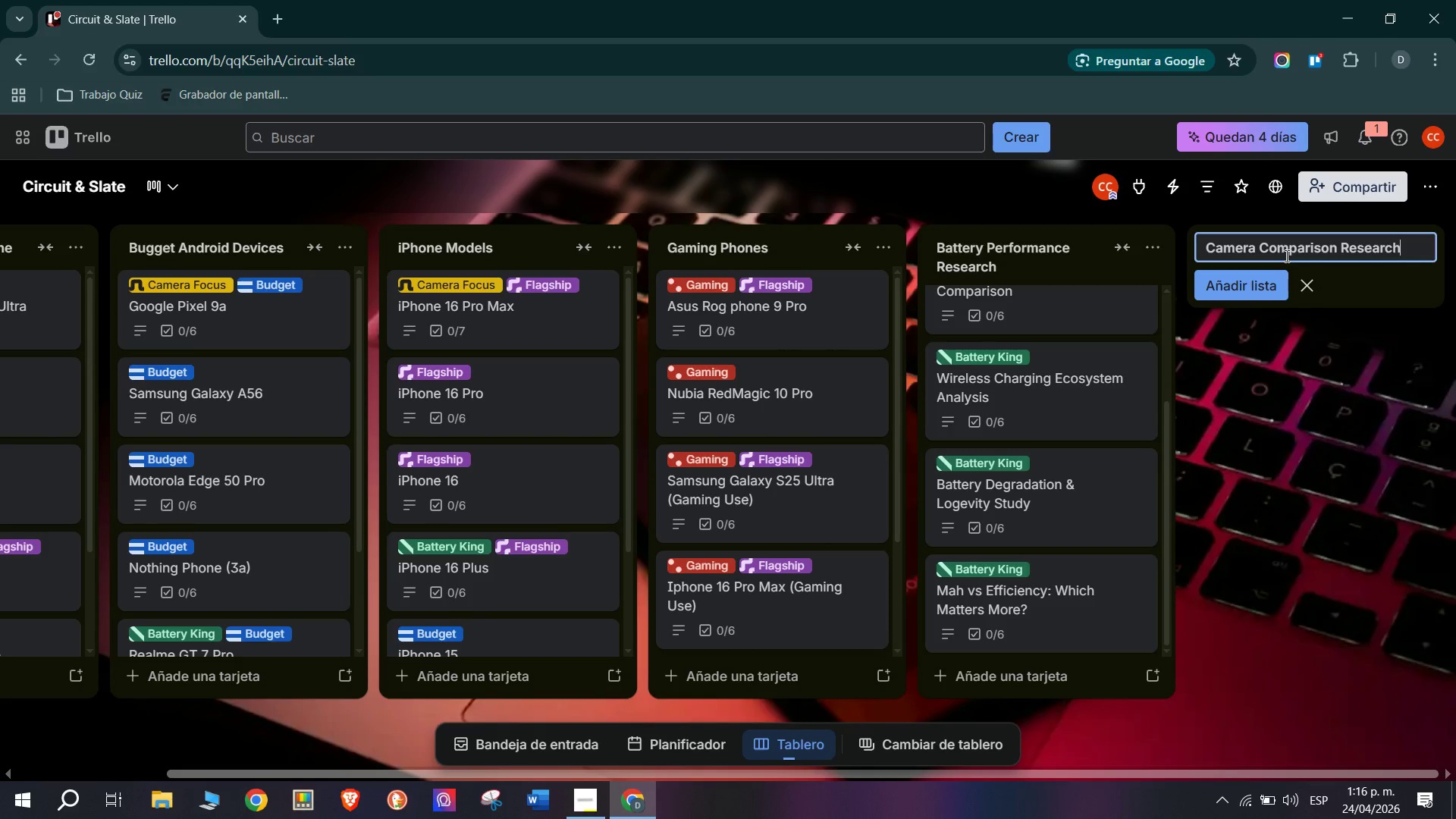 
key(Enter)
 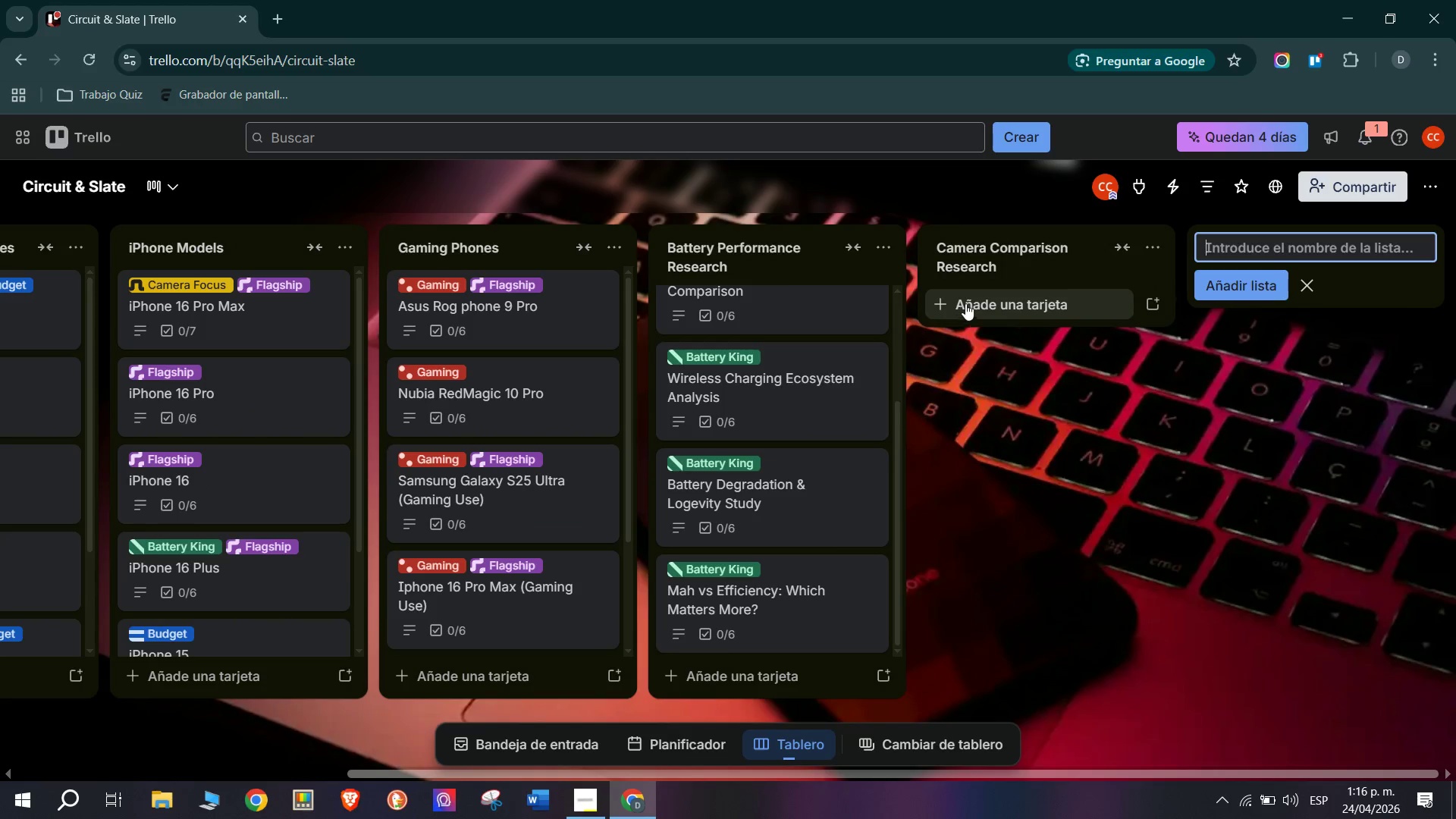 
left_click([1024, 314])
 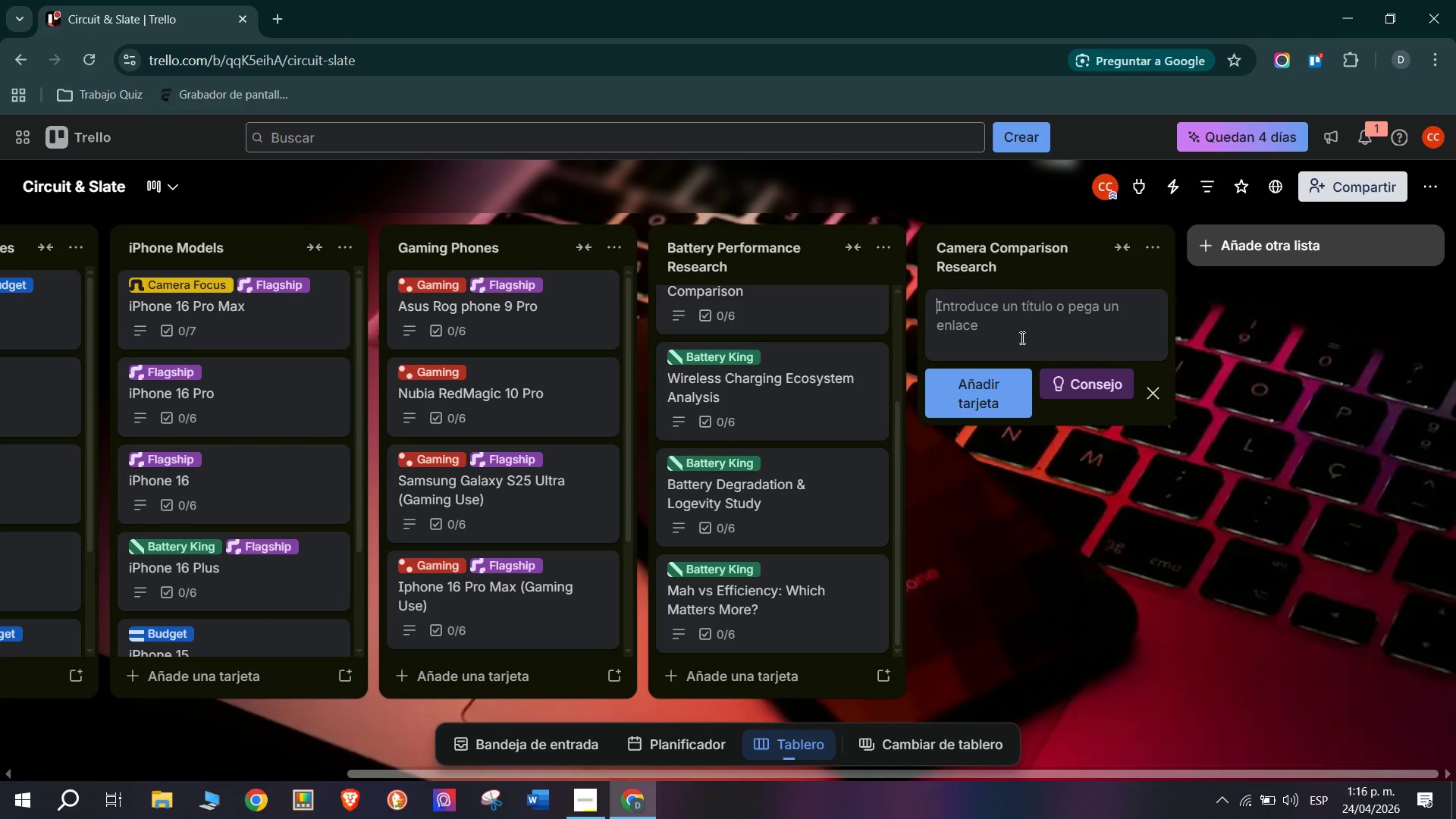 
wait(27.67)
 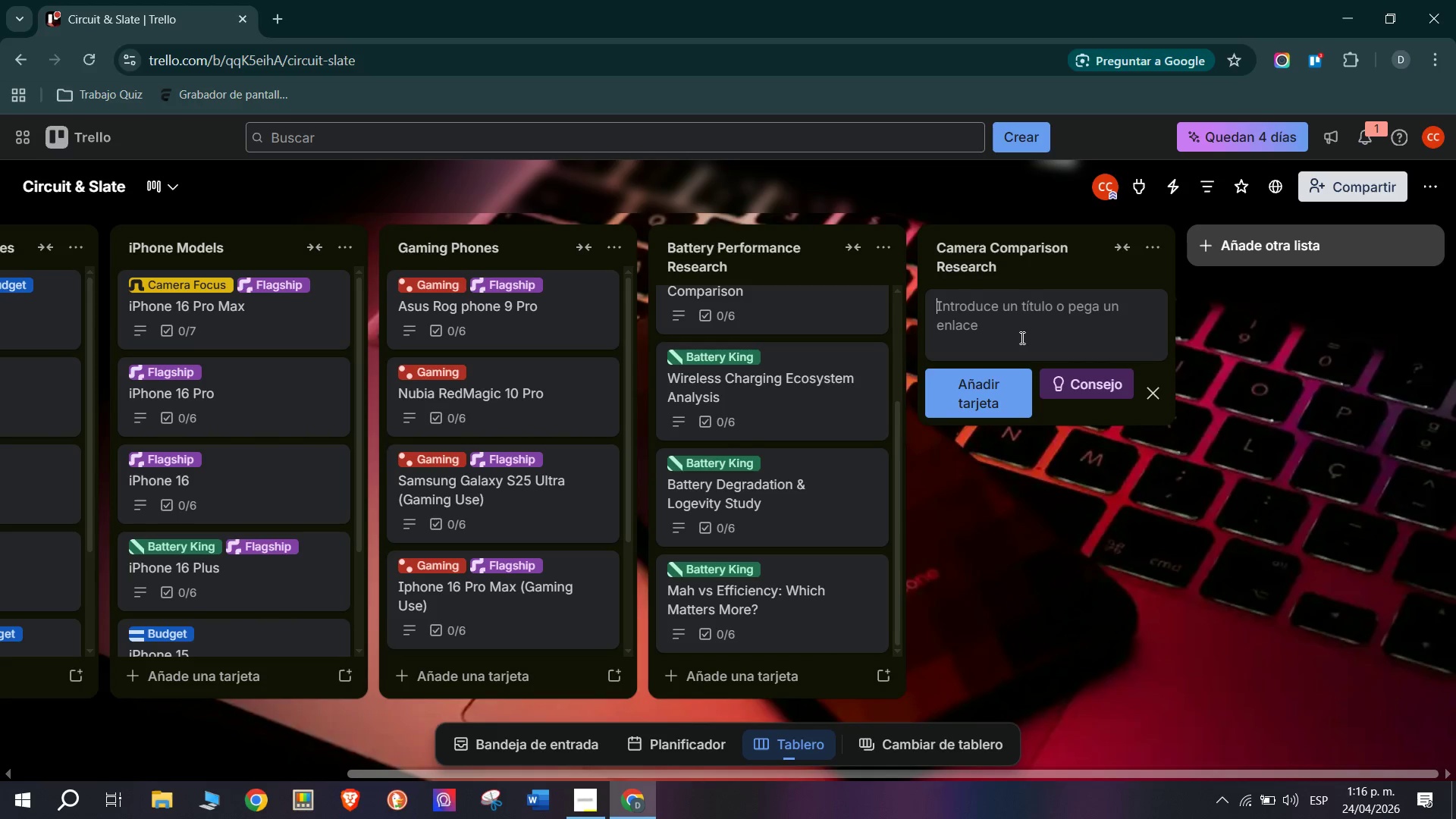 
type(Flas)
key(Backspace)
type(gship Camera Shootout 2026)
 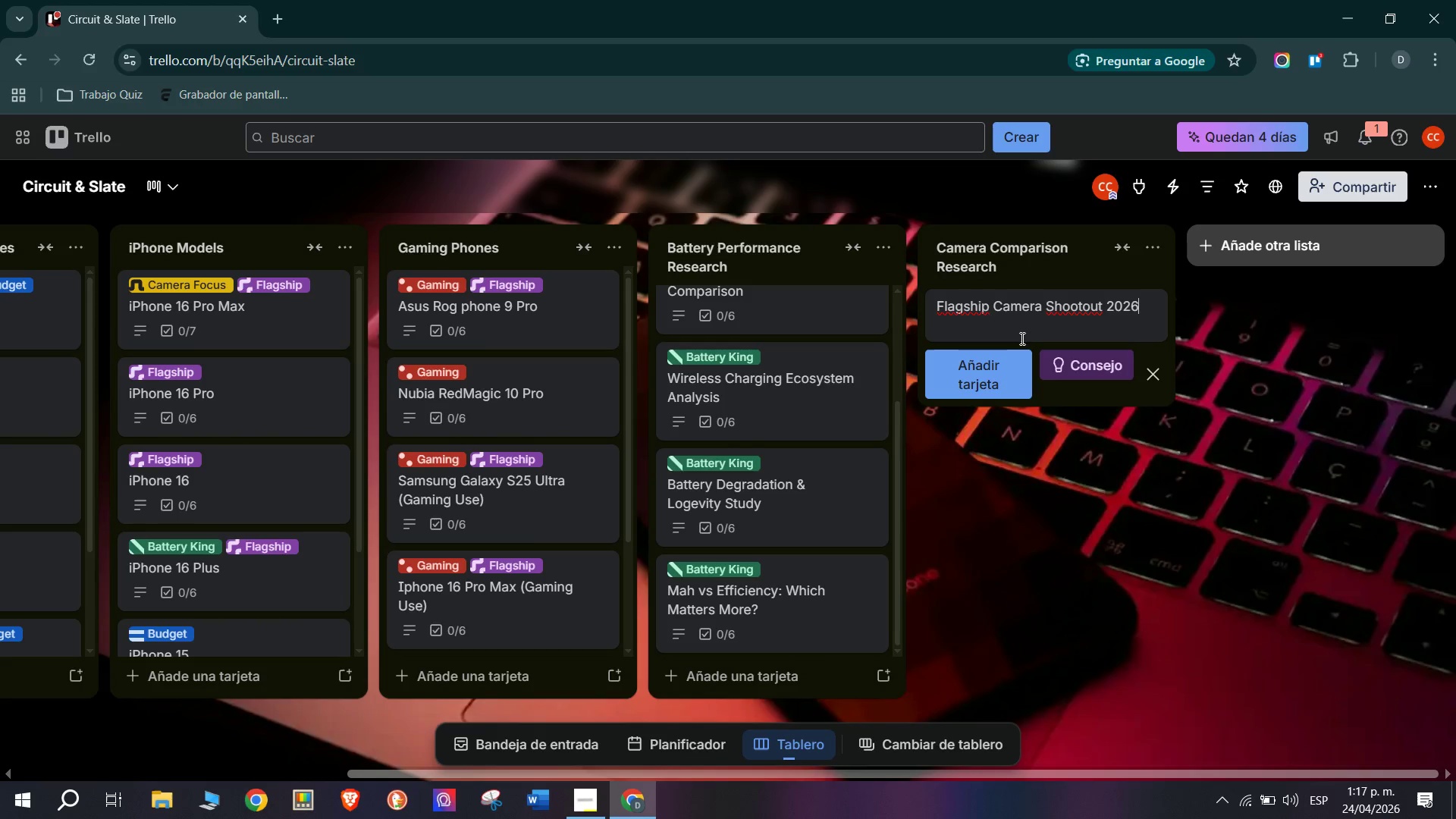 
key(Enter)
 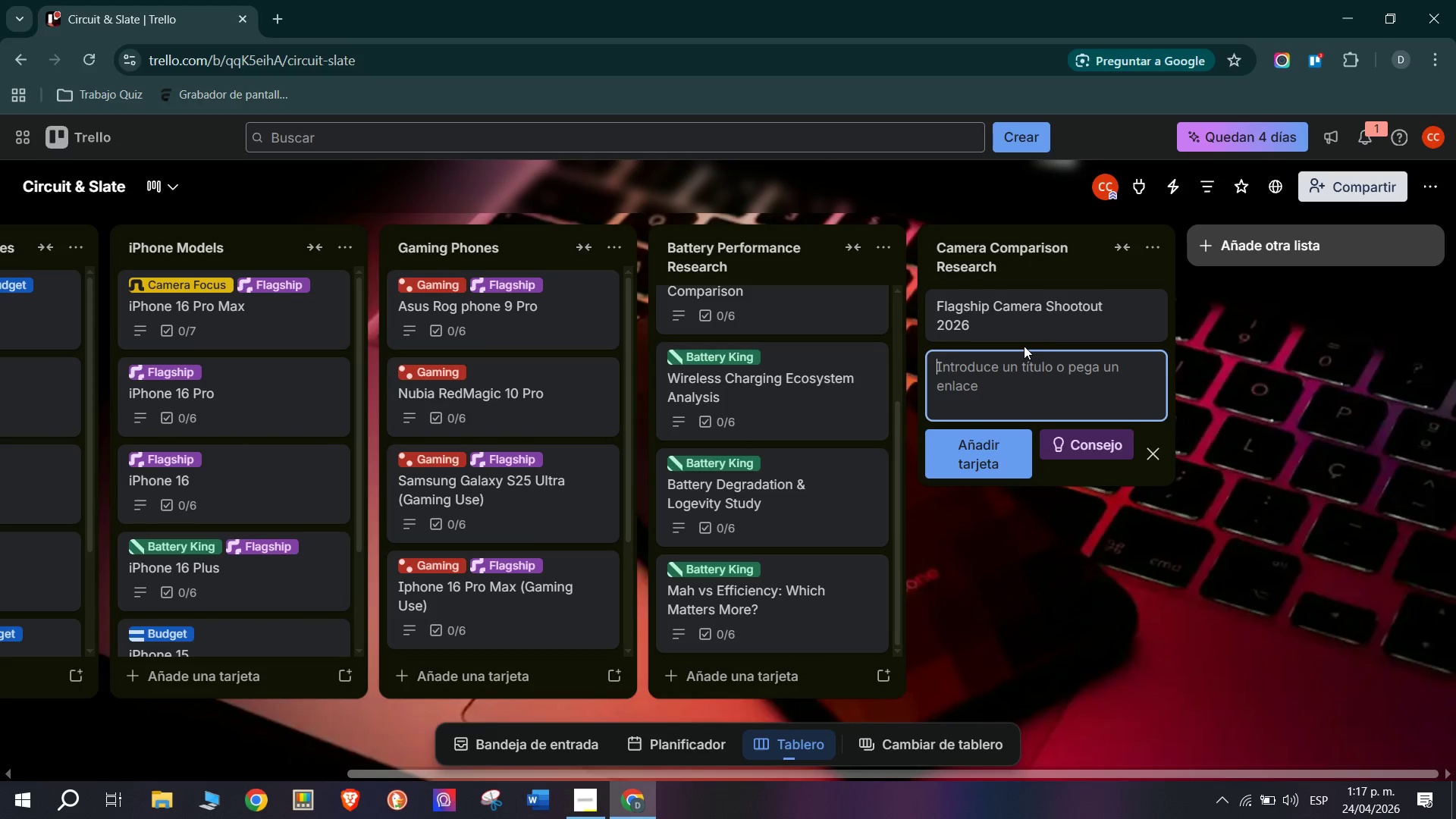 
left_click([1012, 324])
 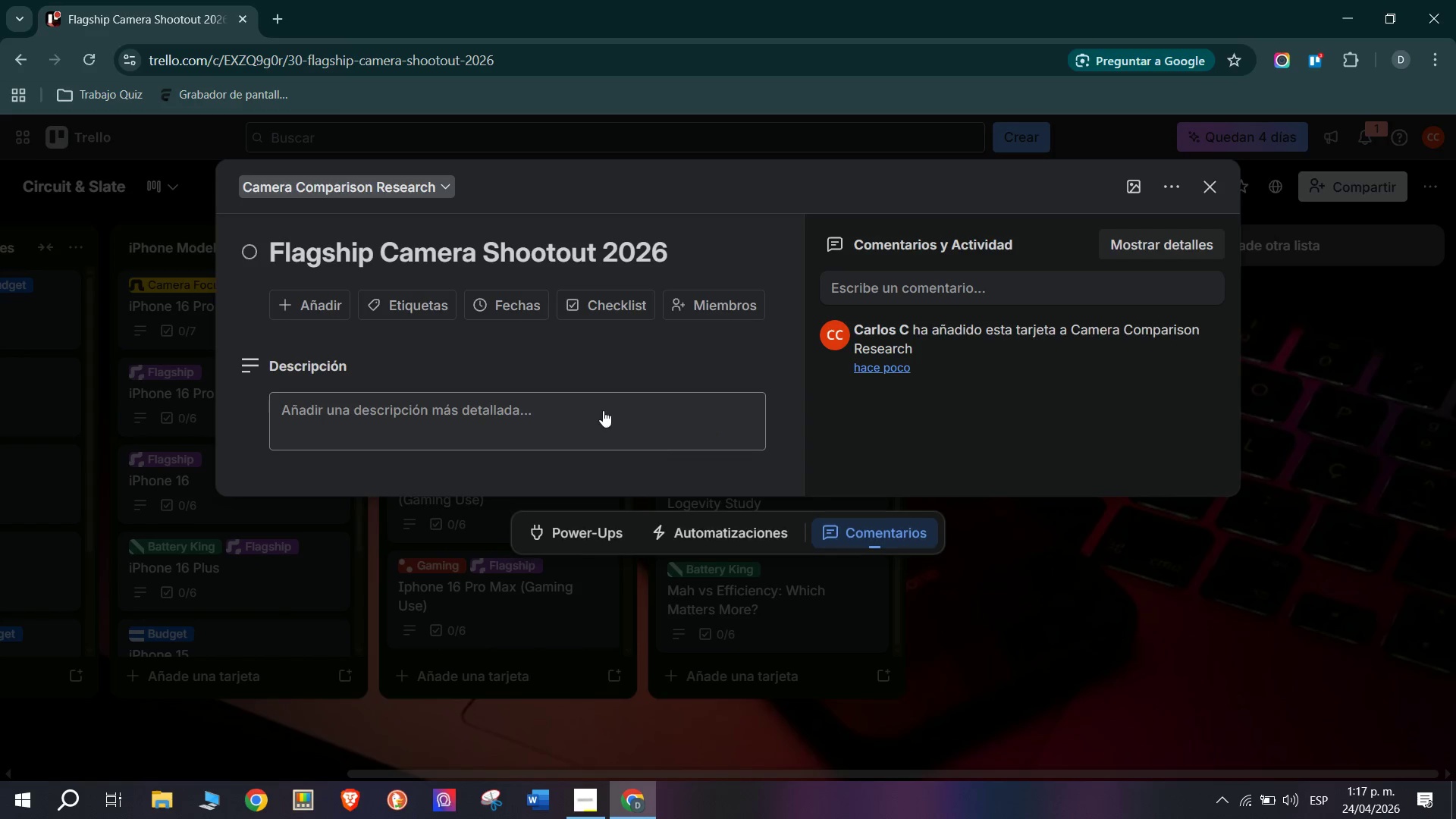 
left_click([603, 408])
 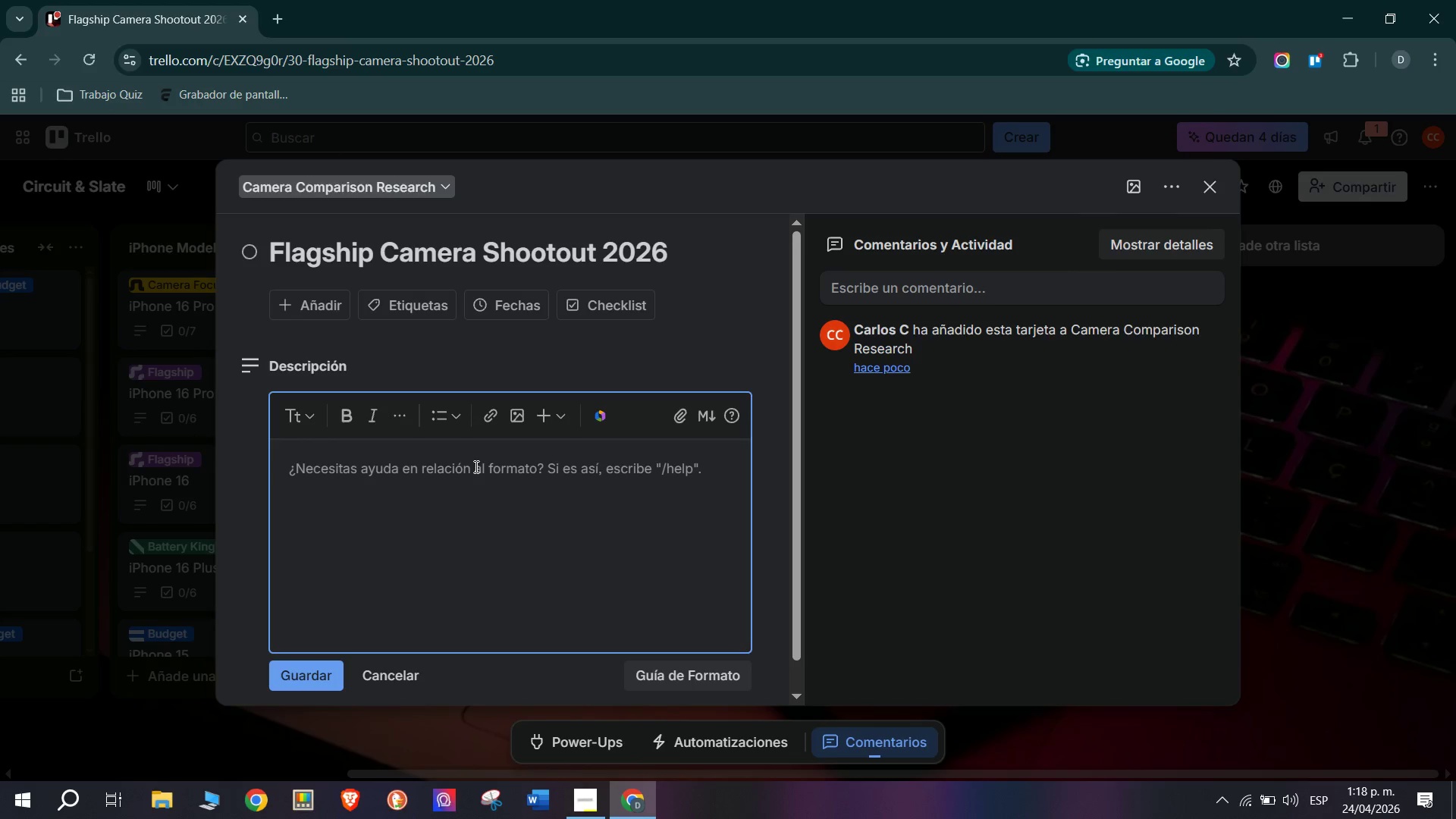 
wait(92.72)
 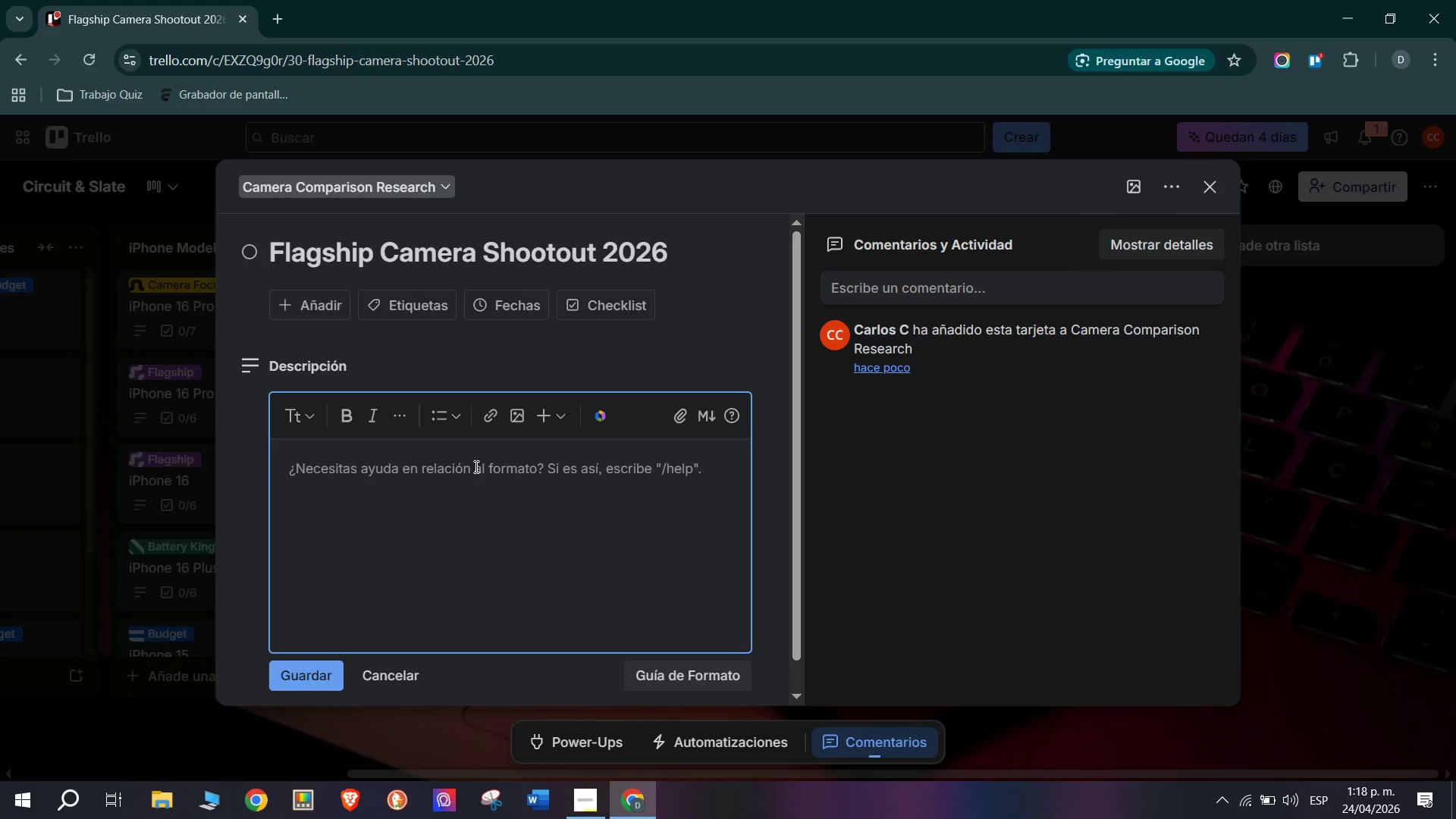 
key(CapsLock)
 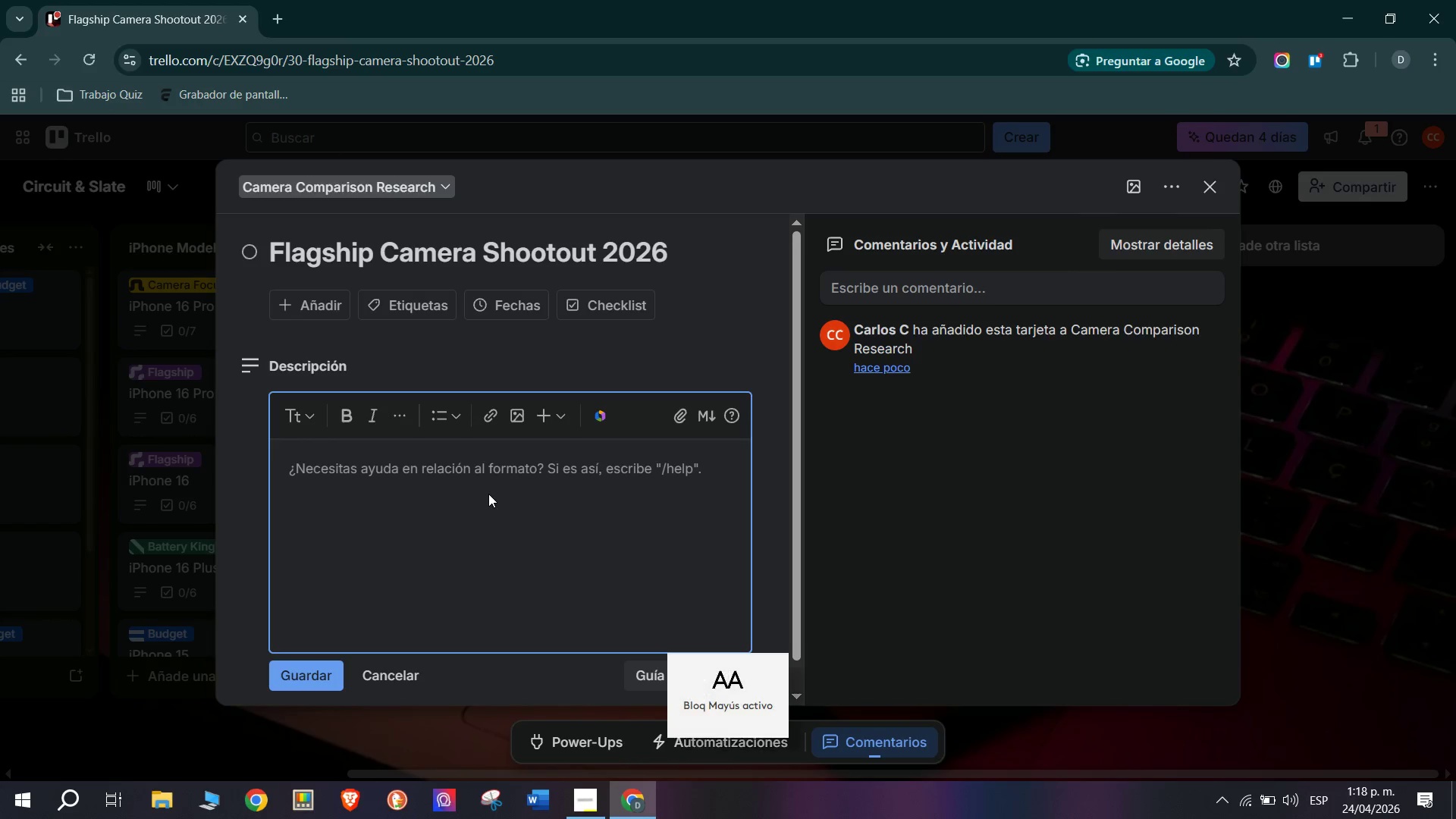 
type(Research Topic> Head )
key(Backspace)
 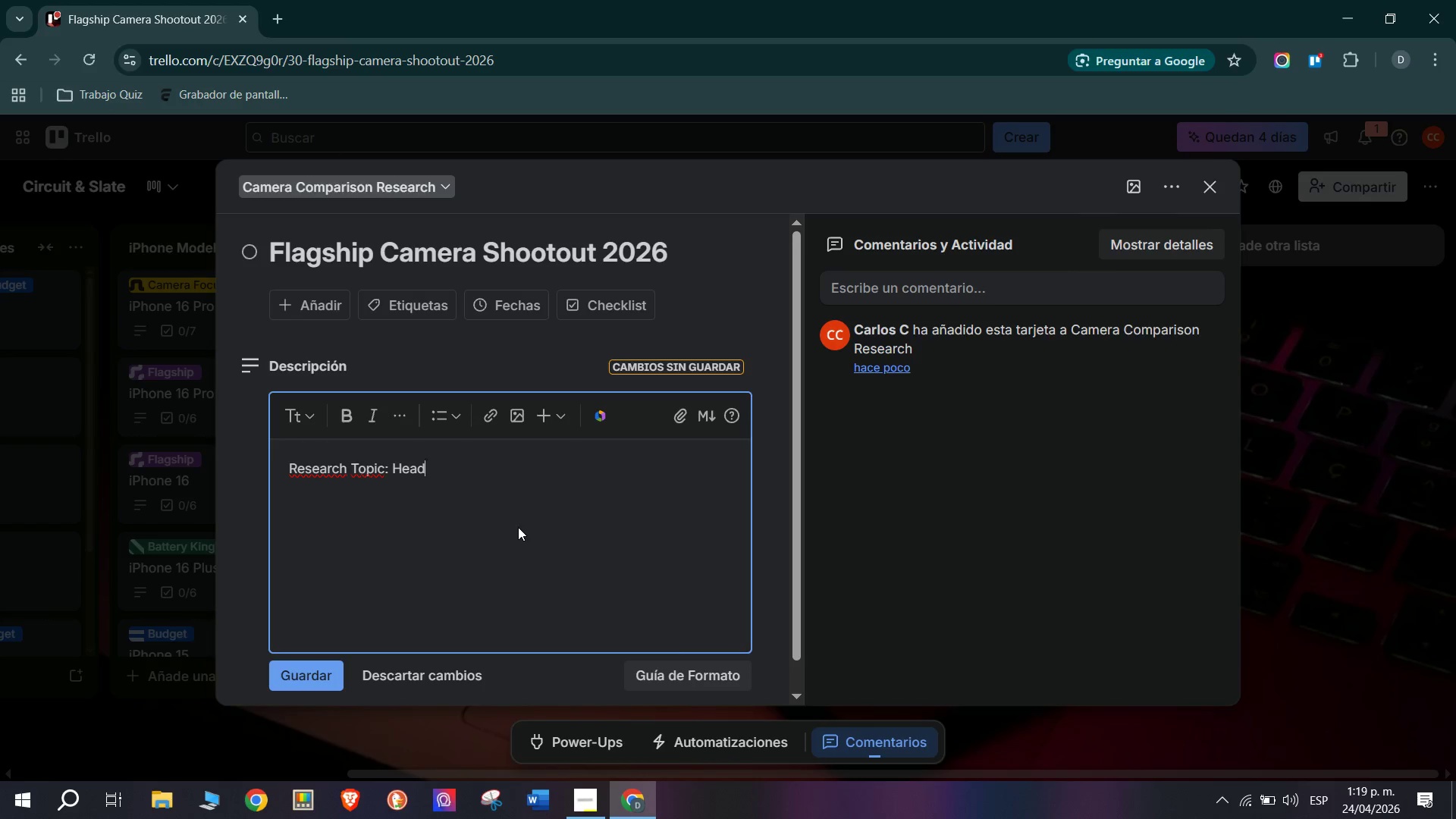 
 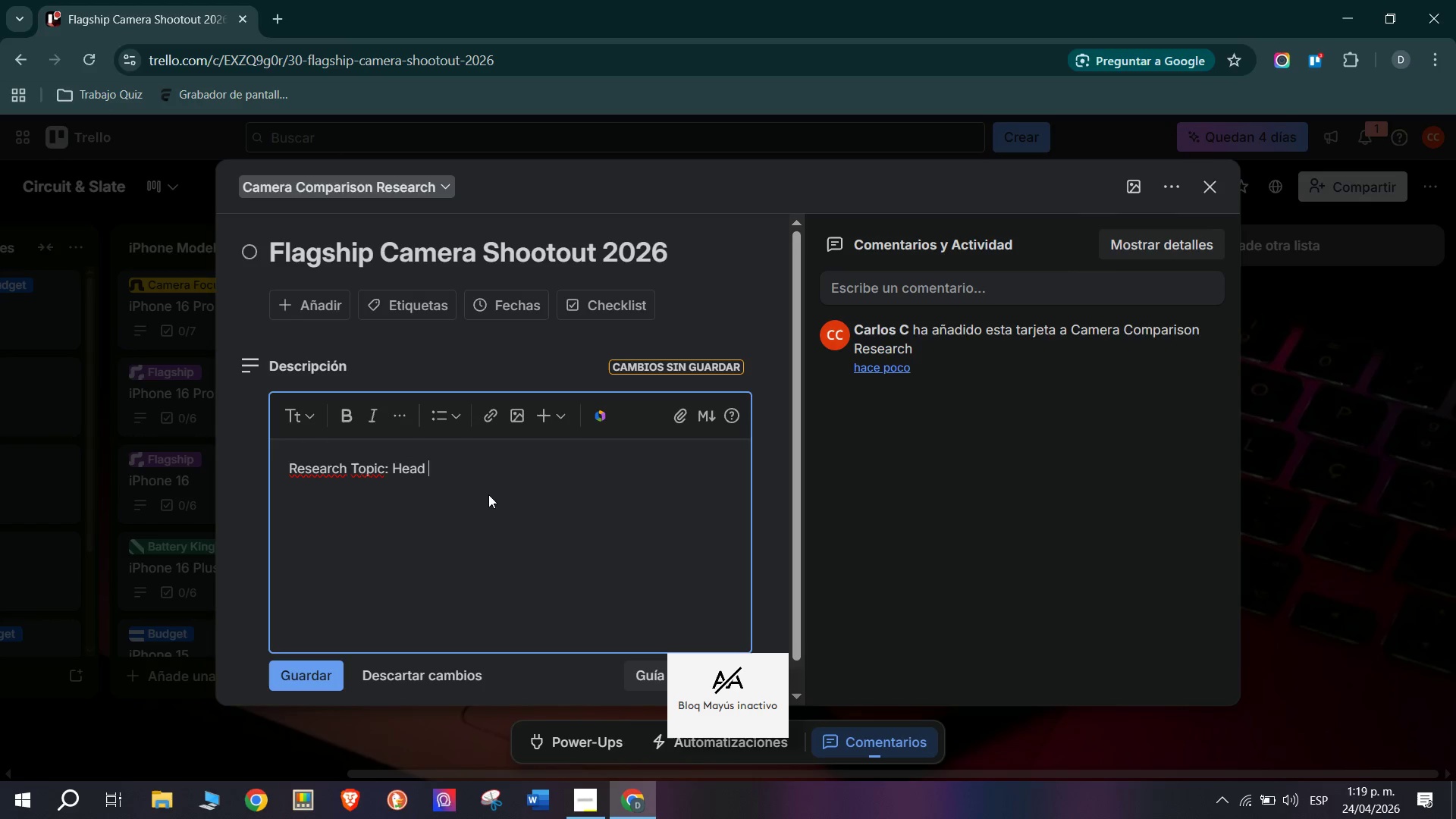 
type(- t)
key(Backspace)
key(Backspace)
type(to.)
key(Backspace)
type(-head camera compari)
 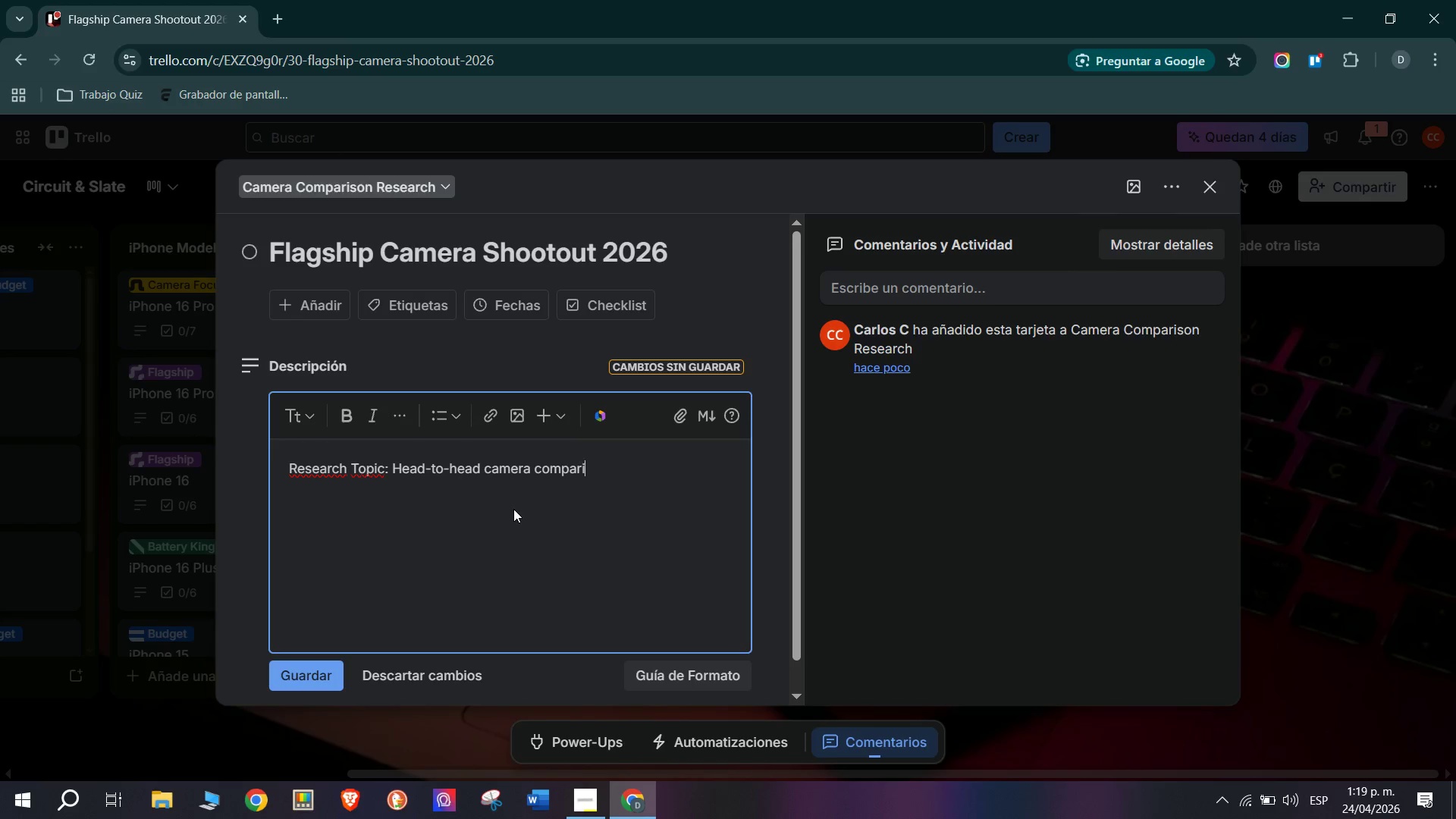 
type(sion>)
key(Backspace)
key(Backspace)
key(Backspace)
key(Backspace)
type(on>)
 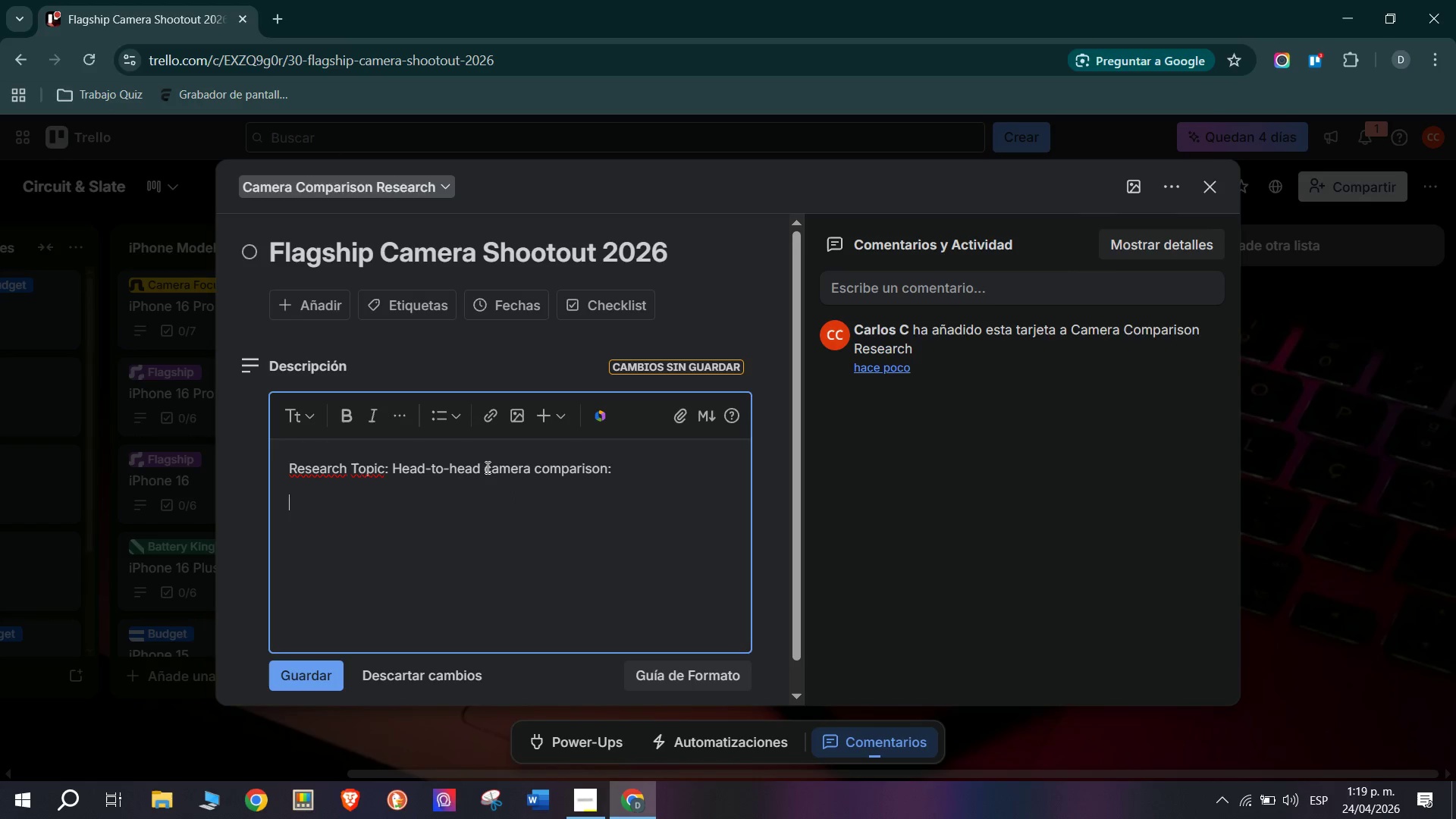 
 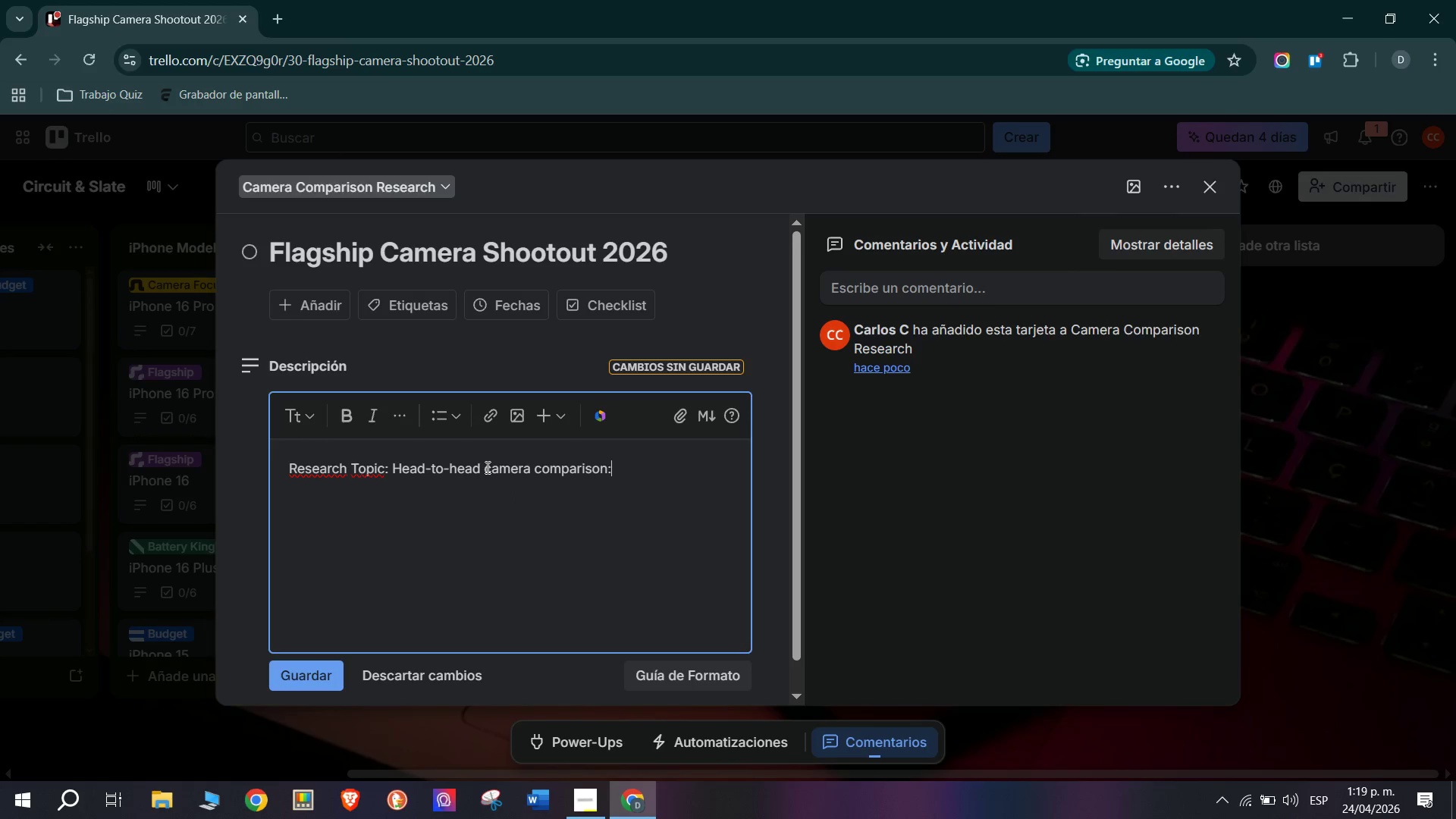 
key(Enter)
 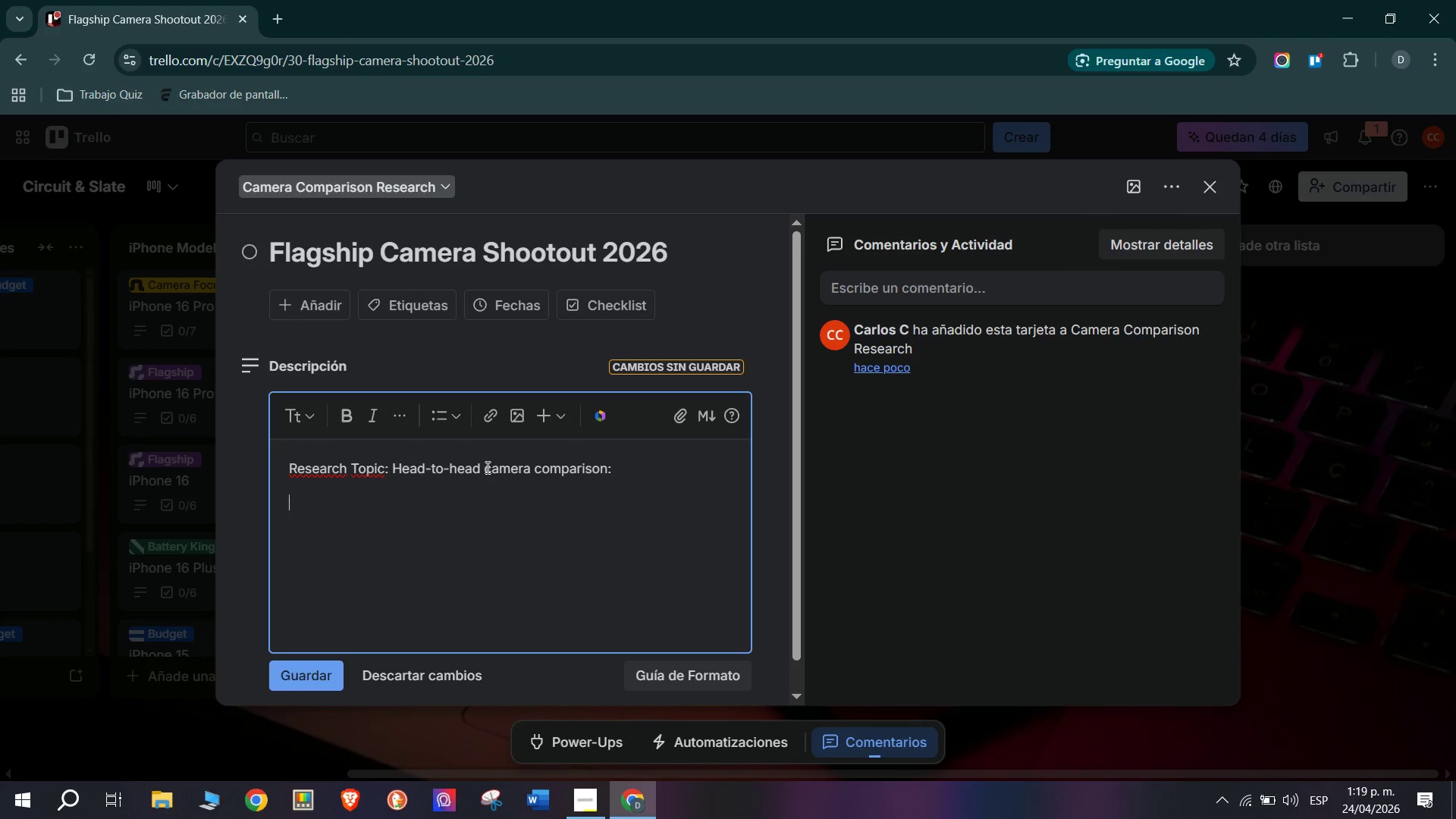 
key(CapsLock)
 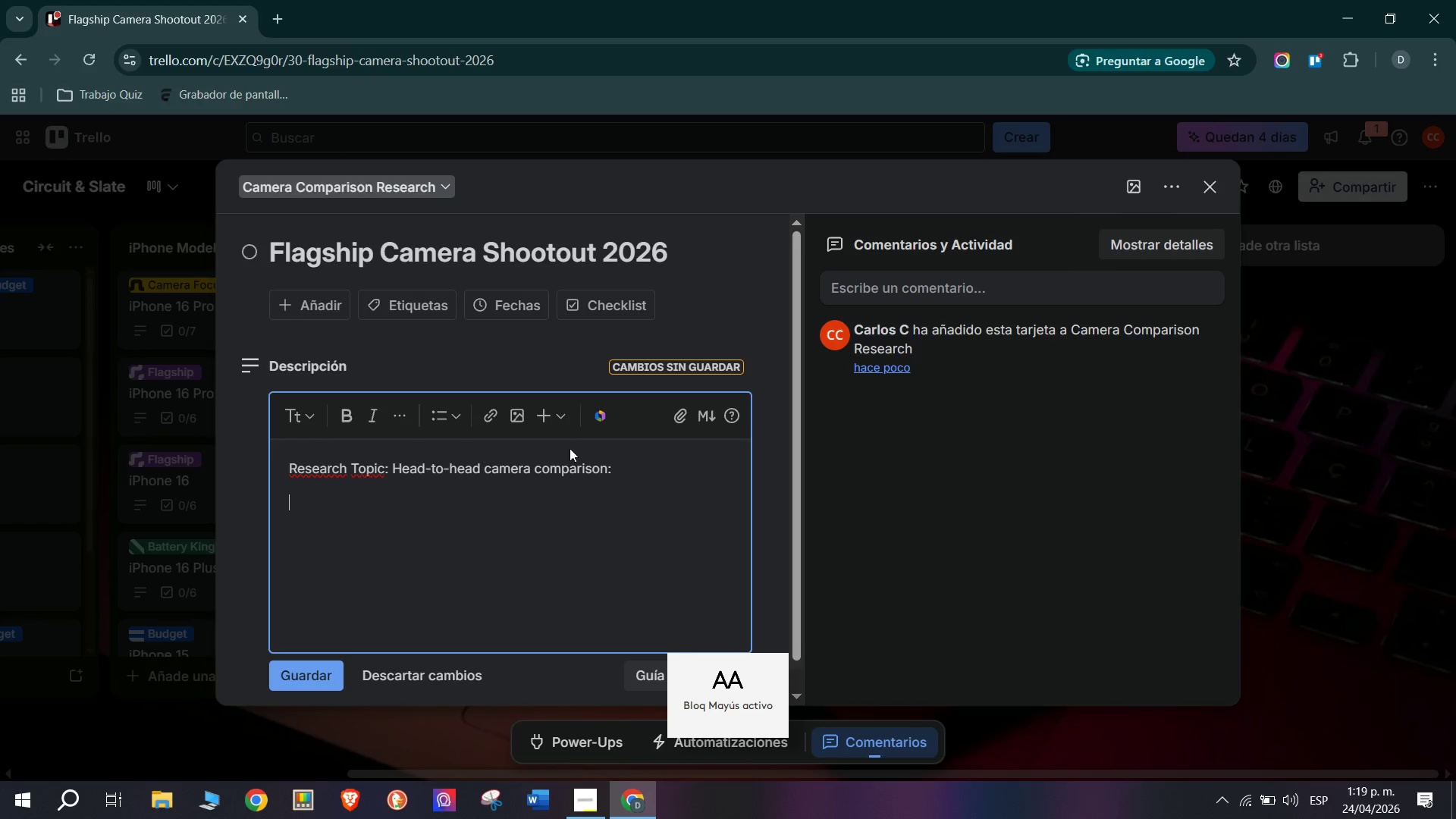 
type(Pixel 9 Pro XL VS iPhone 16 Pro Max.)
 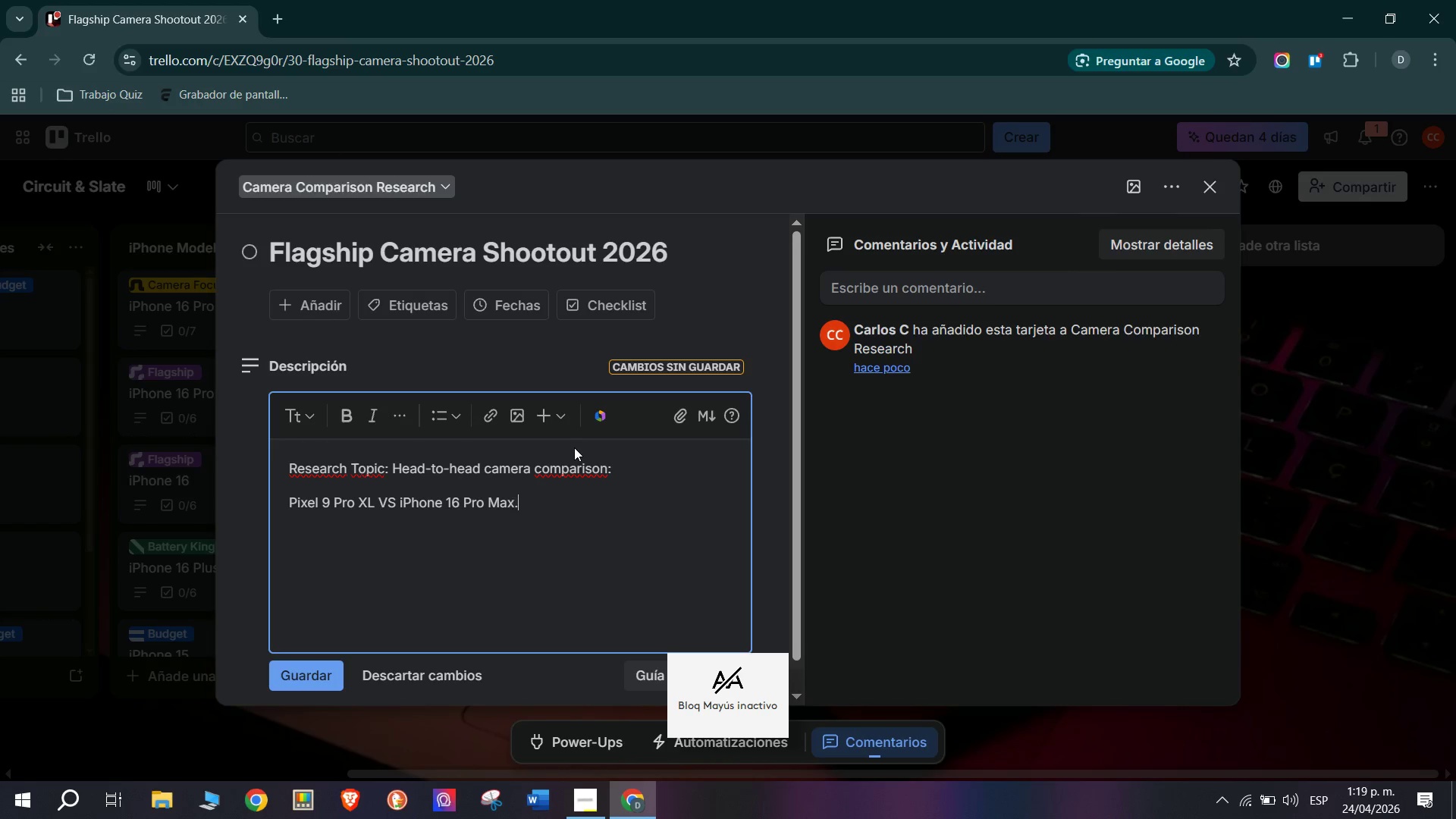 
key(Enter)
 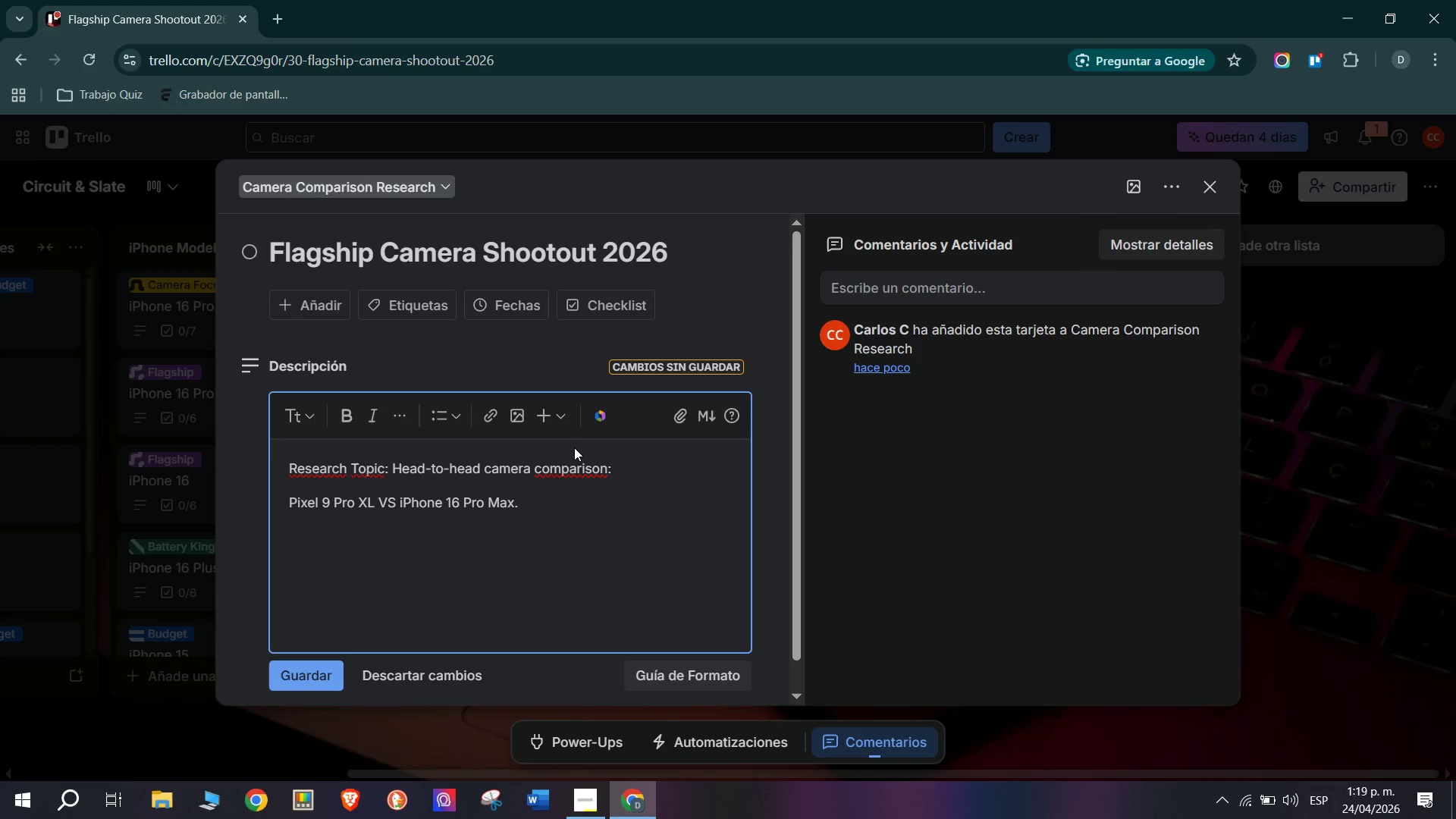 
type(Ga`la)
key(Backspace)
key(Backspace)
key(Backspace)
type(laxy S25 Ulra vs Xioa)
key(Backspace)
key(Backspace)
type(aol)
key(Backspace)
type(mi 15 Ultra.)
 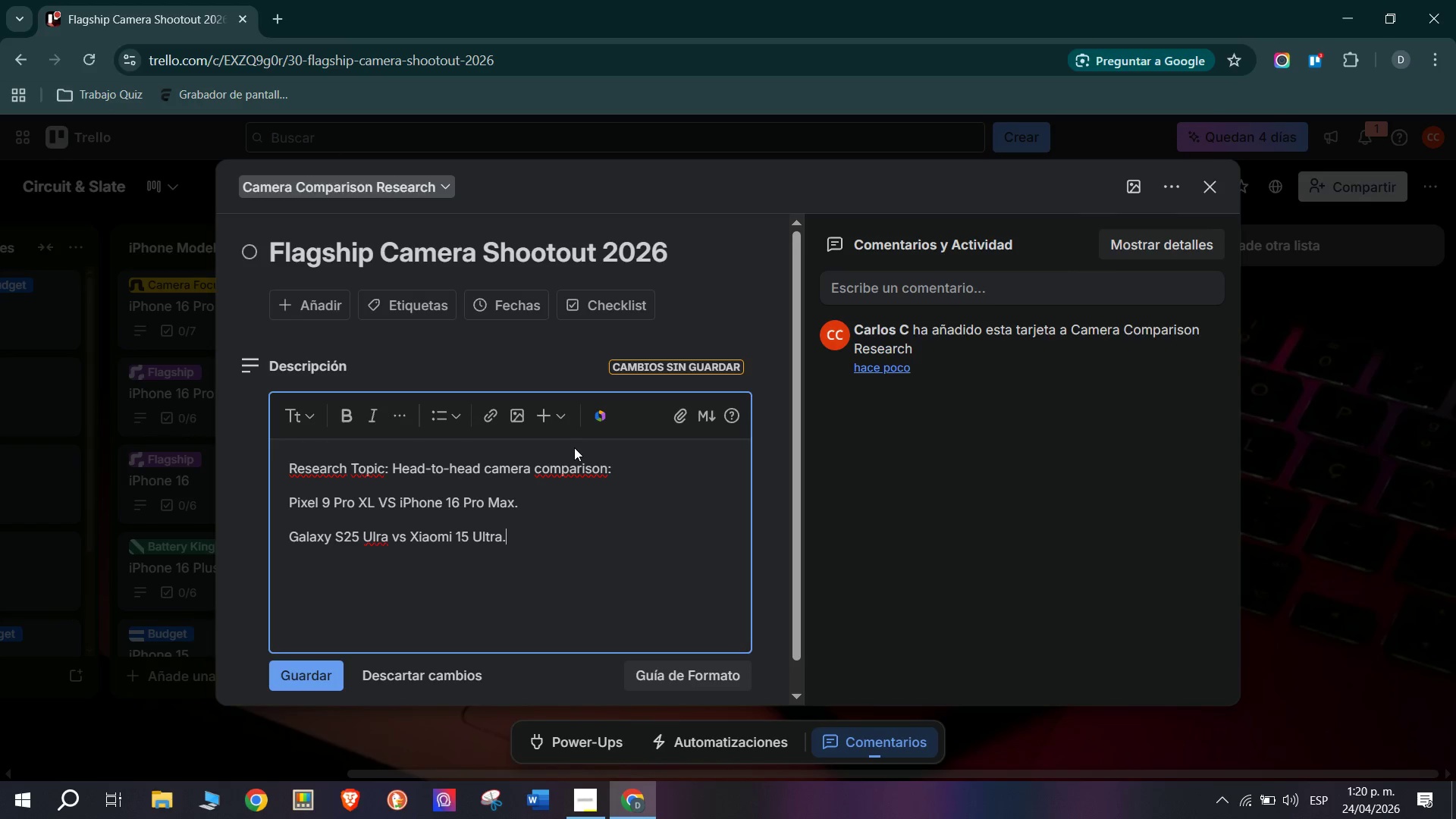 
key(Enter)
 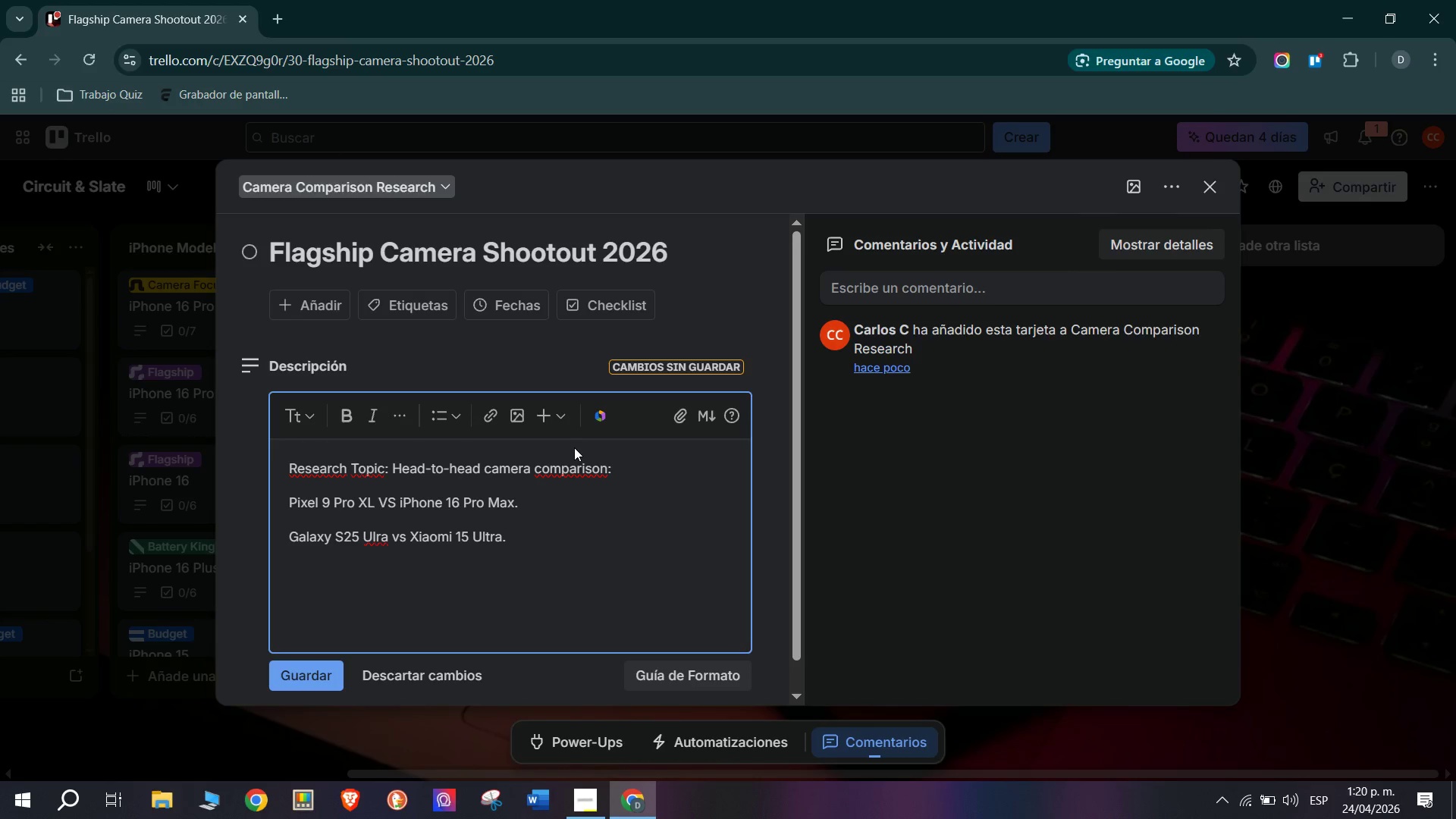 
type(Scope )
key(Backspace)
type(> DxOMark rankings, Reak)
key(Backspace)
type(l World)
 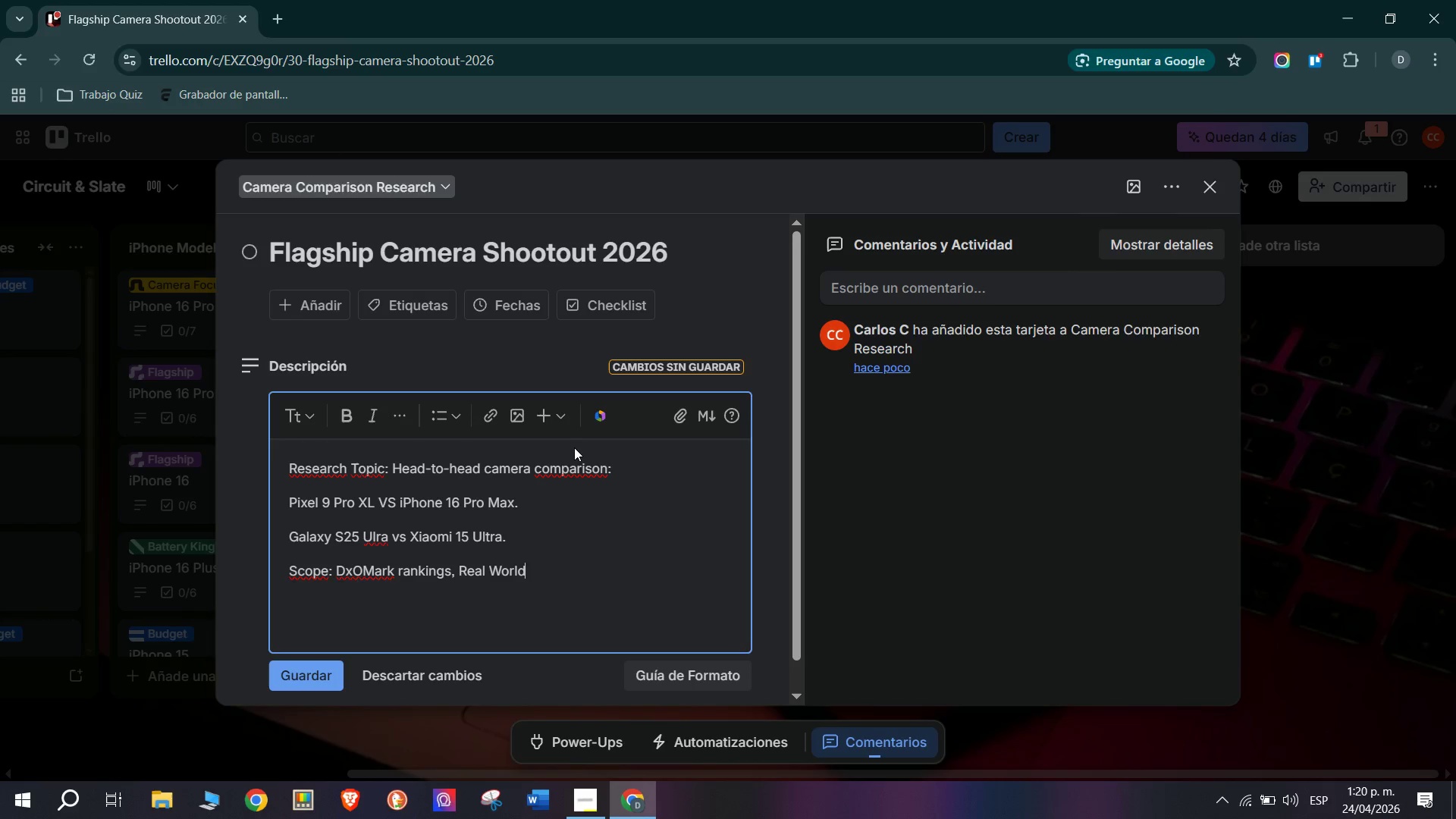 
type( Sample ASna)
key(Backspace)
key(Backspace)
key(Backspace)
type(a)
key(Backspace)
type(nal)
 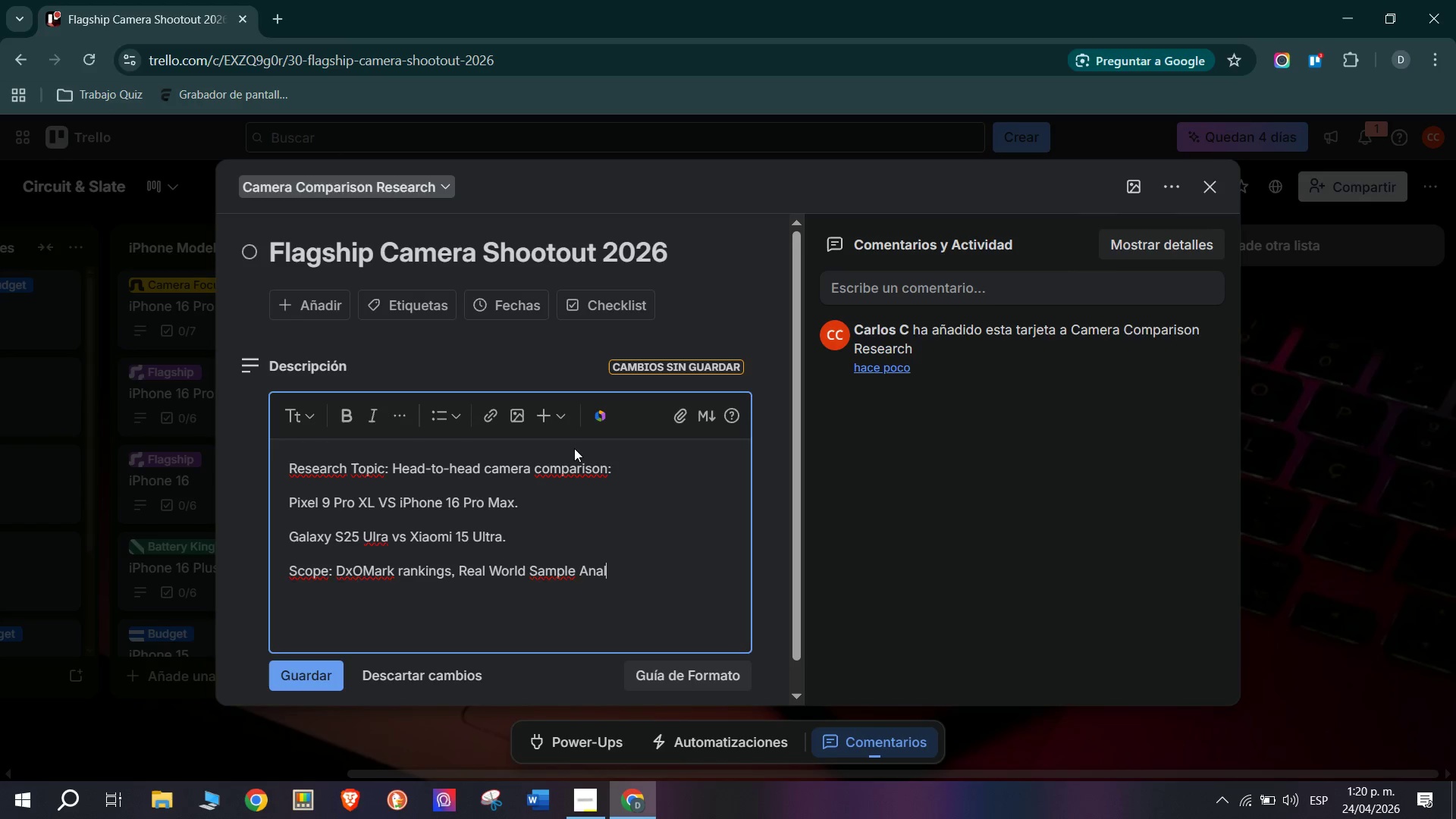 
wait(5.75)
 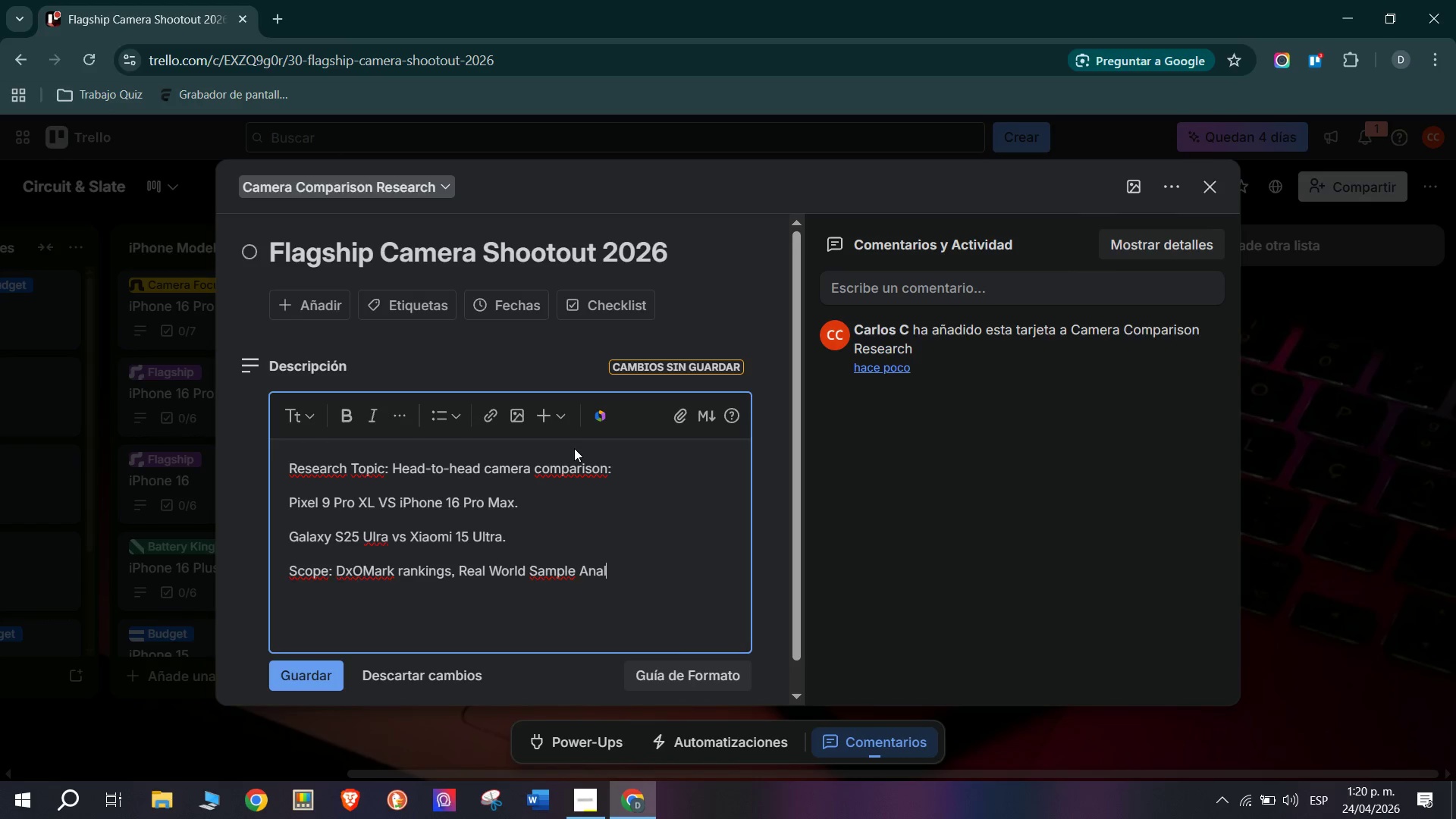 
key(Backspace)
type(lysys)
 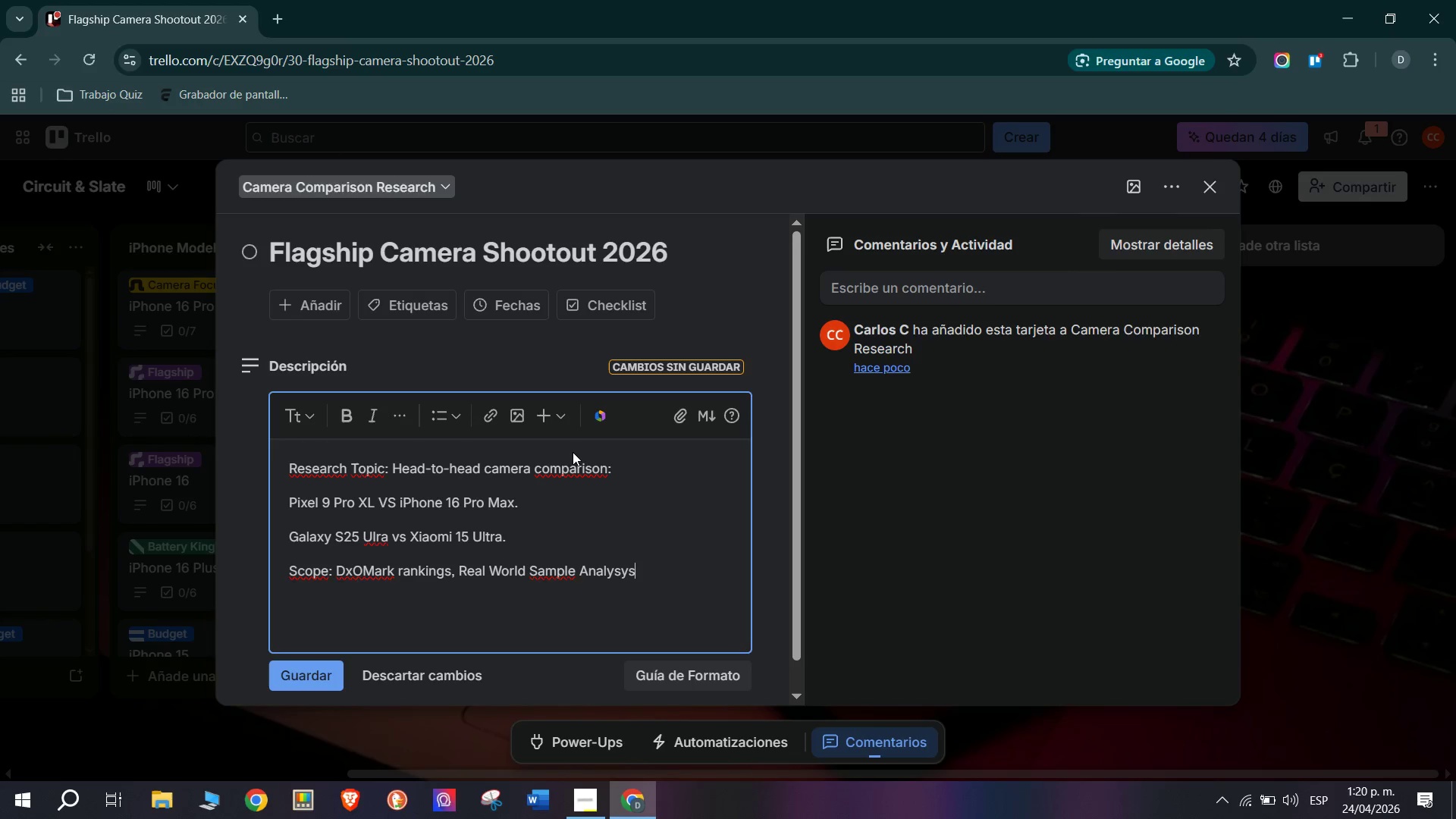 
key(Backspace)
 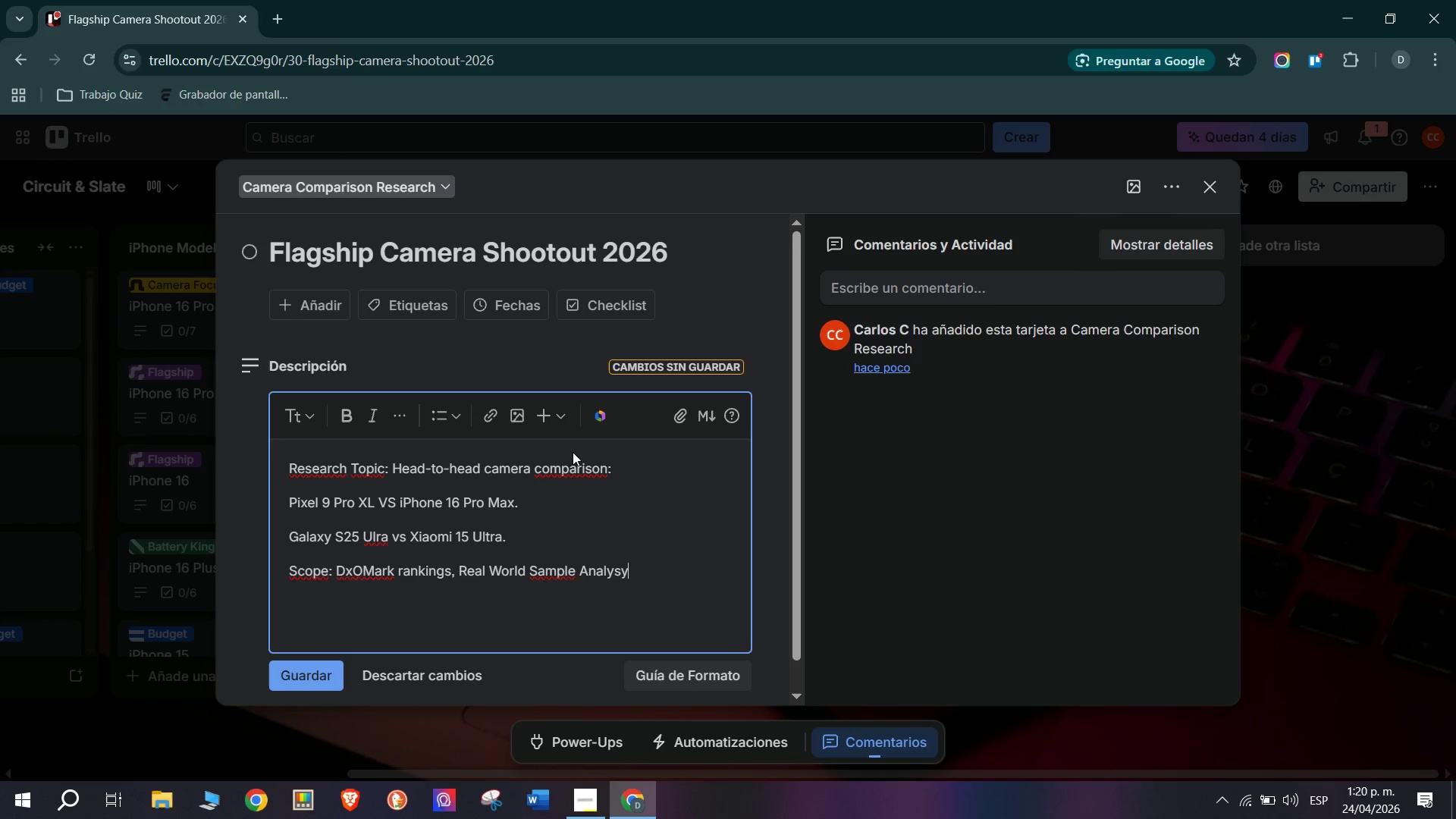 
key(Backspace)
 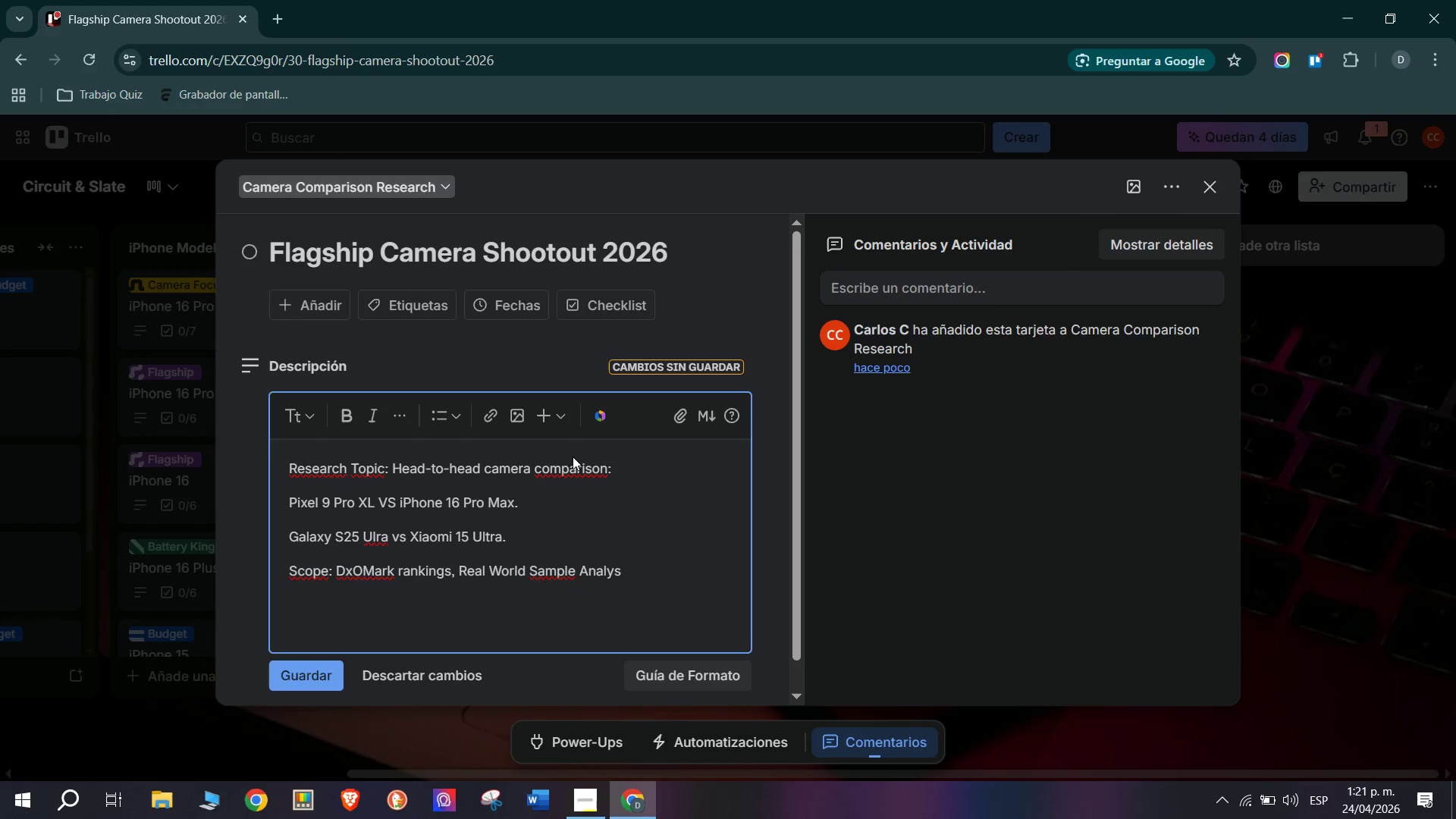 
wait(11.7)
 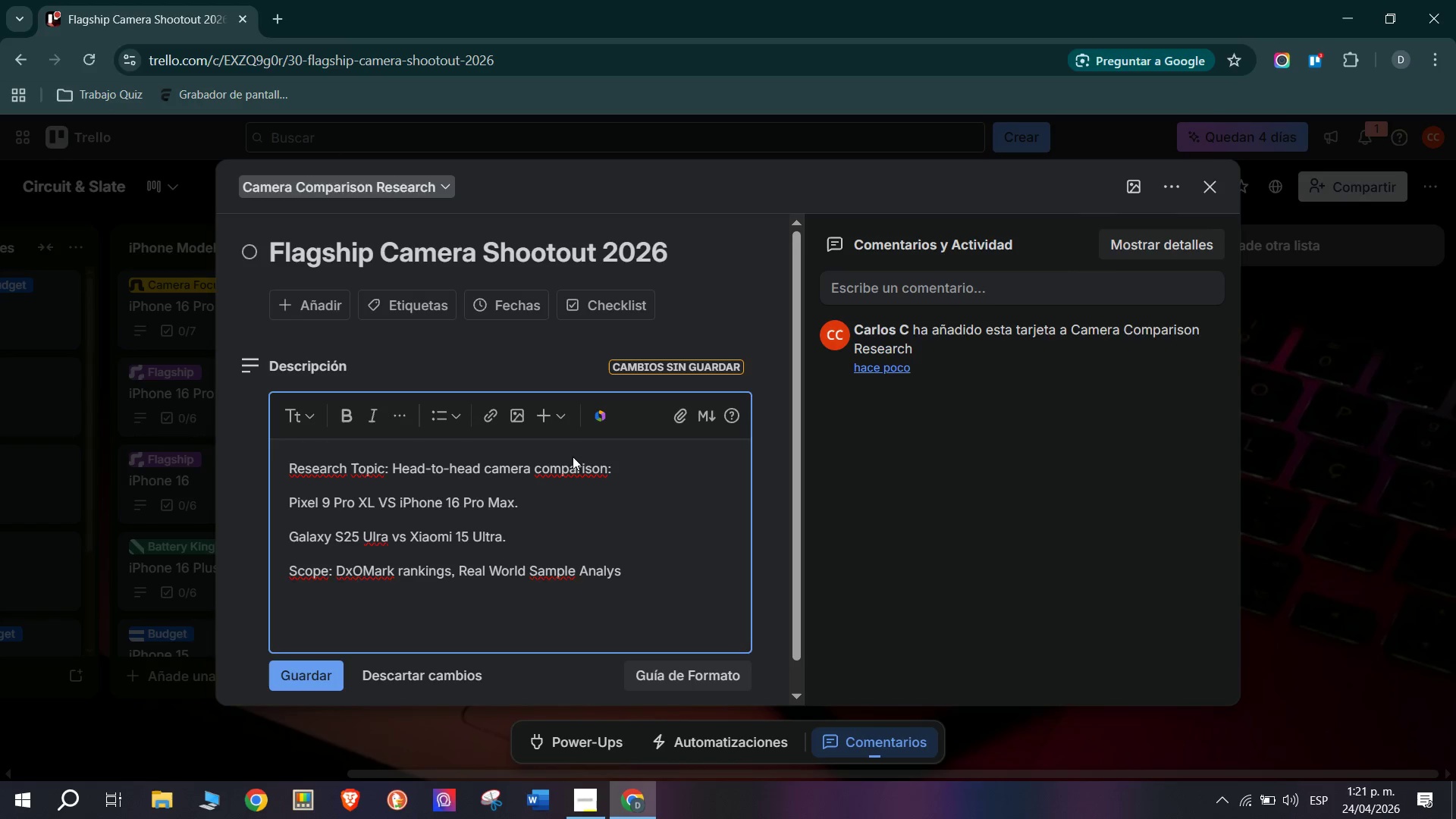 
type(is, Low-light performance.)
 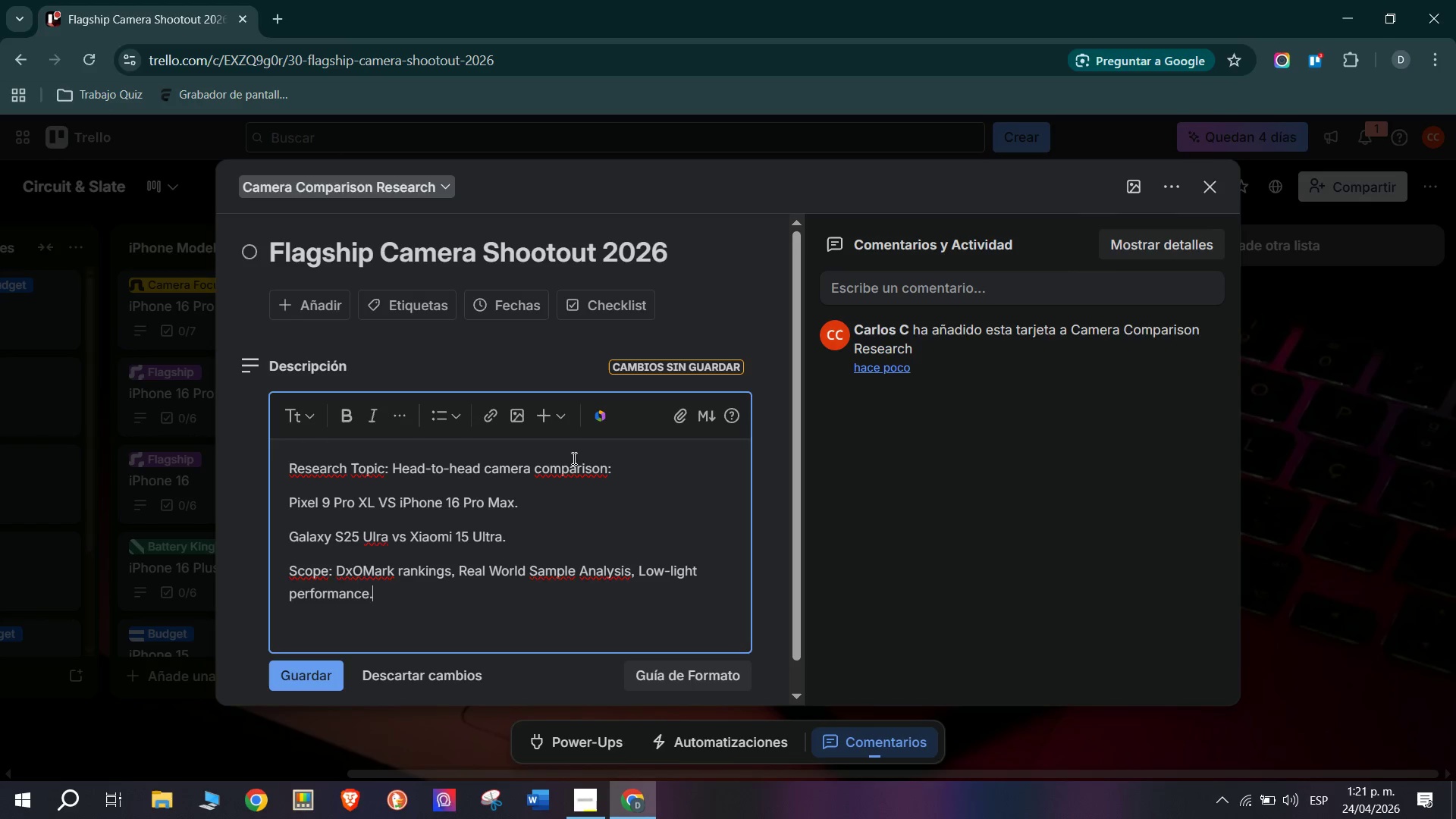 
key(Enter)
 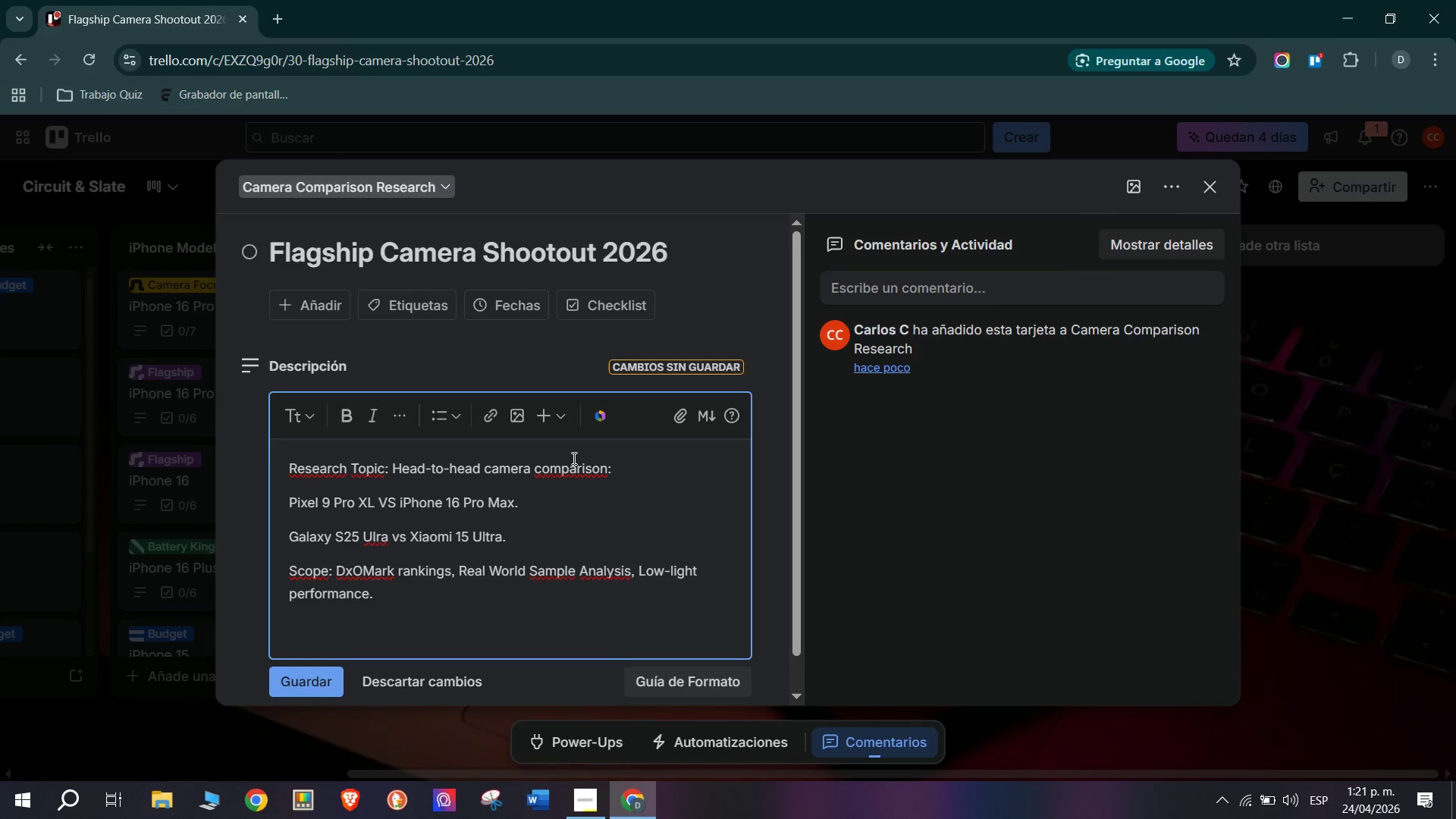 
type(Key Finding> All four exceed 155 S)
key(Backspace)
type(D)
key(Backspace)
key(Backspace)
type( DxOMarl)
key(Backspace)
type(l)
key(Backspace)
type(k<)
key(Backspace)
type(.)
 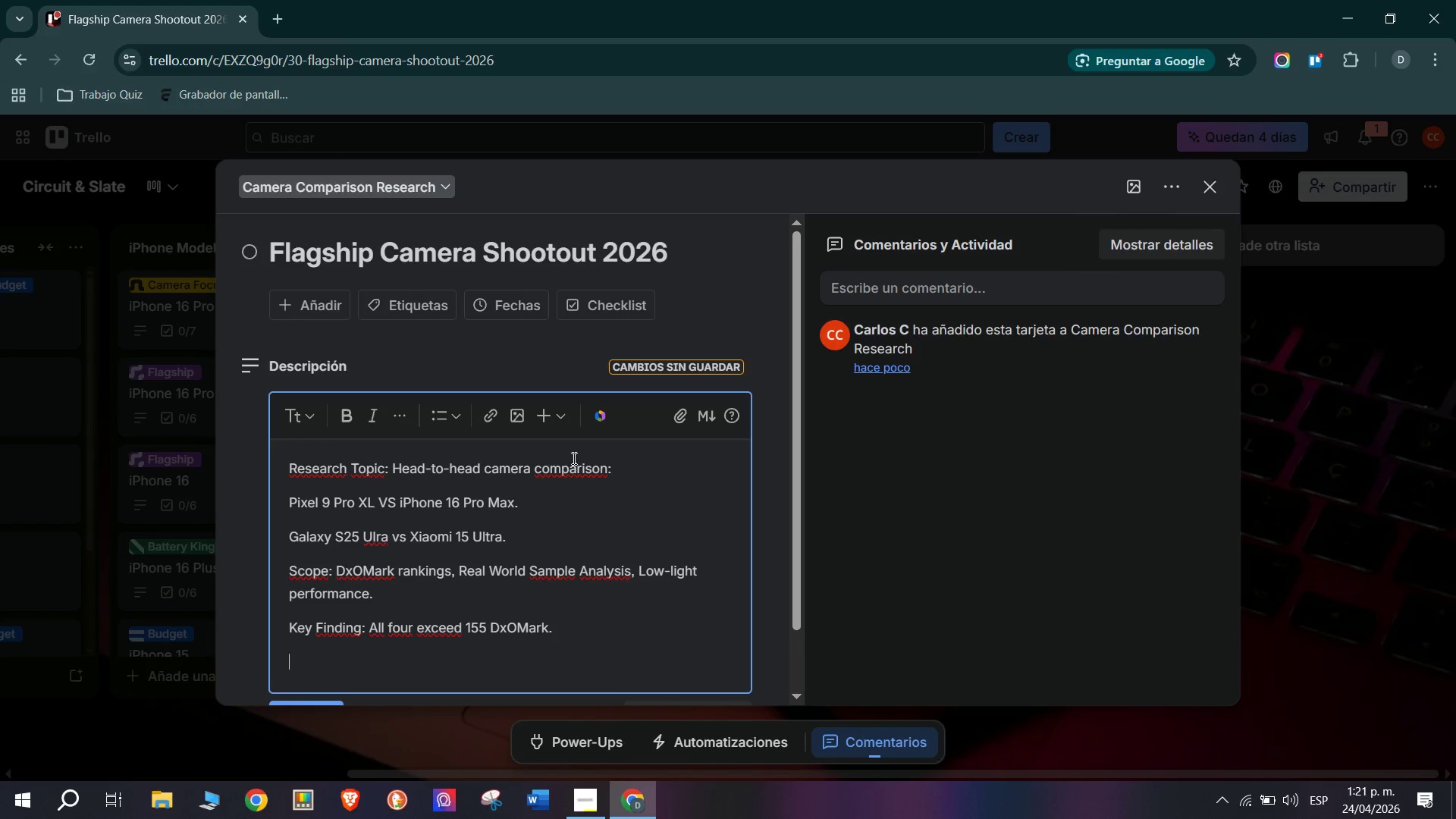 
 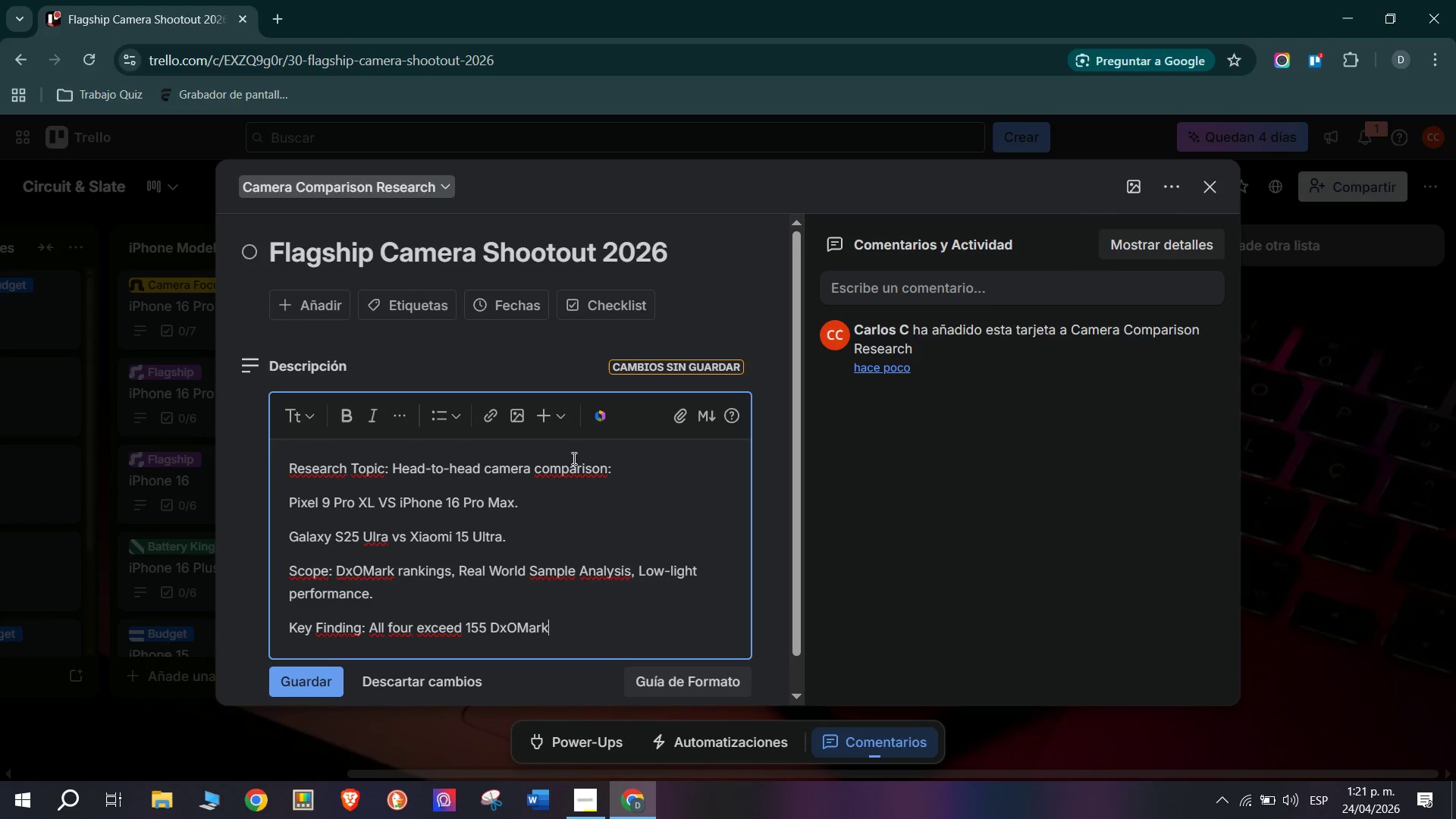 
key(Enter)
 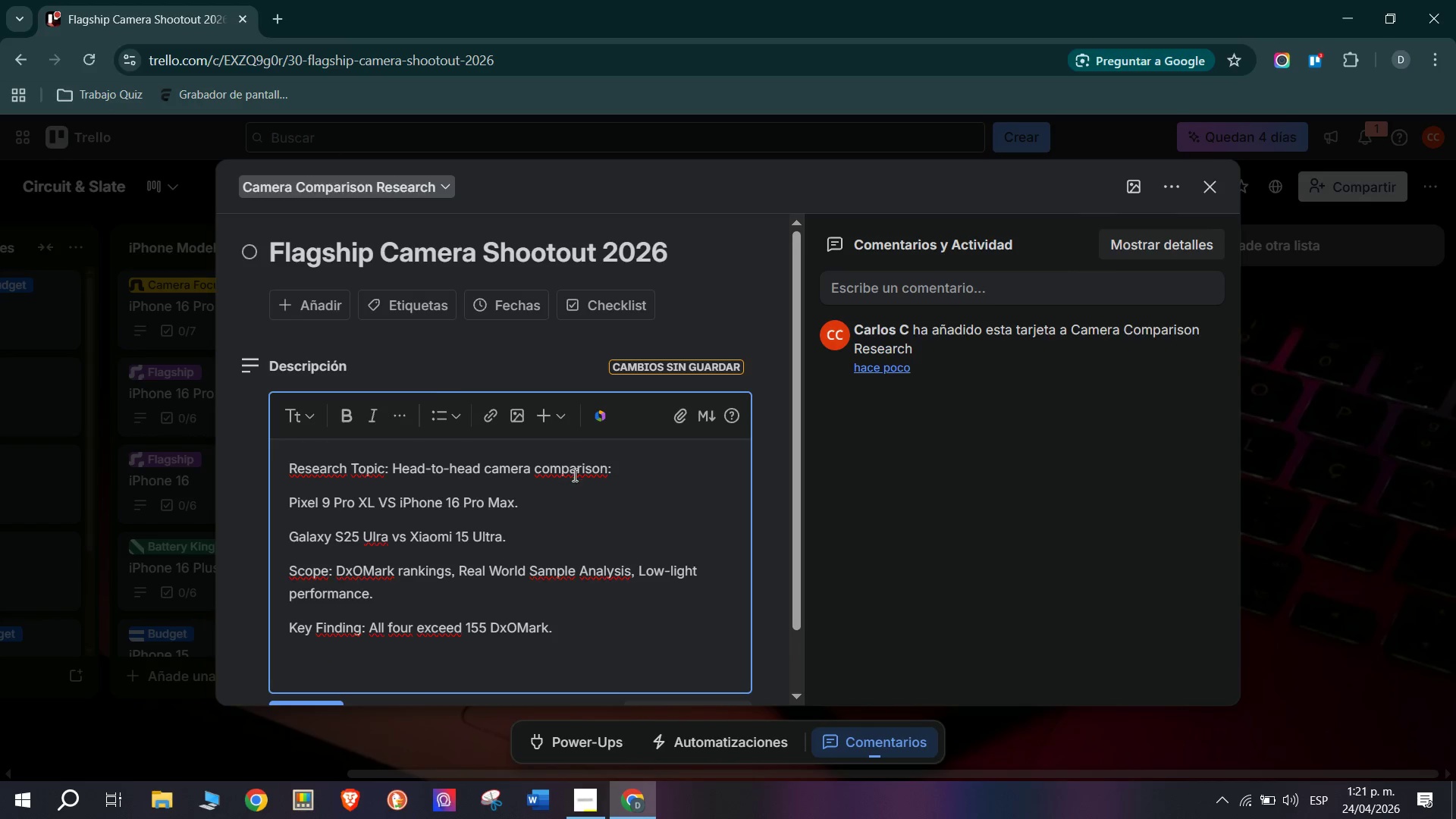 
scroll: coordinate [438, 444], scroll_direction: down, amount: 3.0
 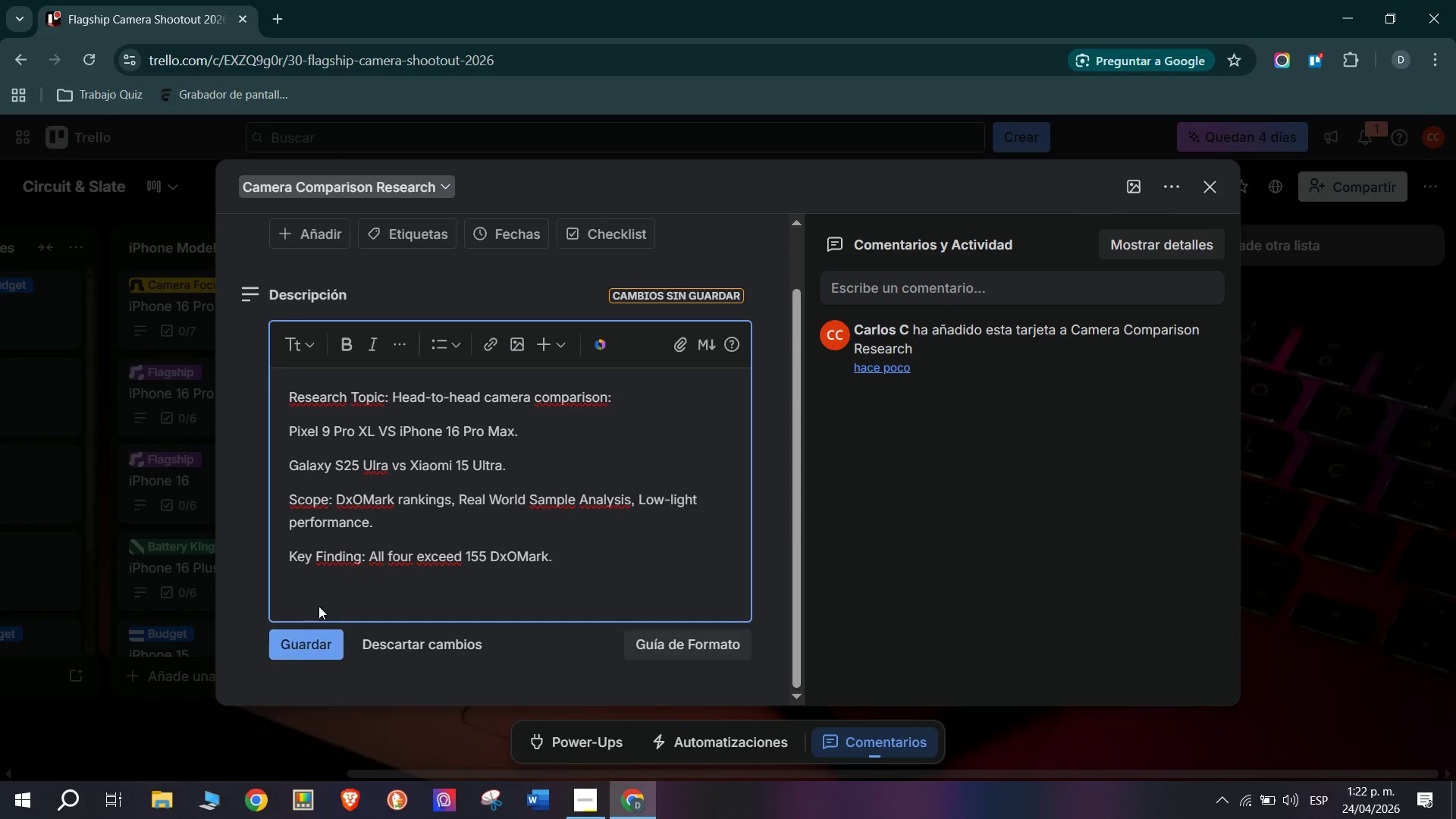 
left_click([306, 650])
 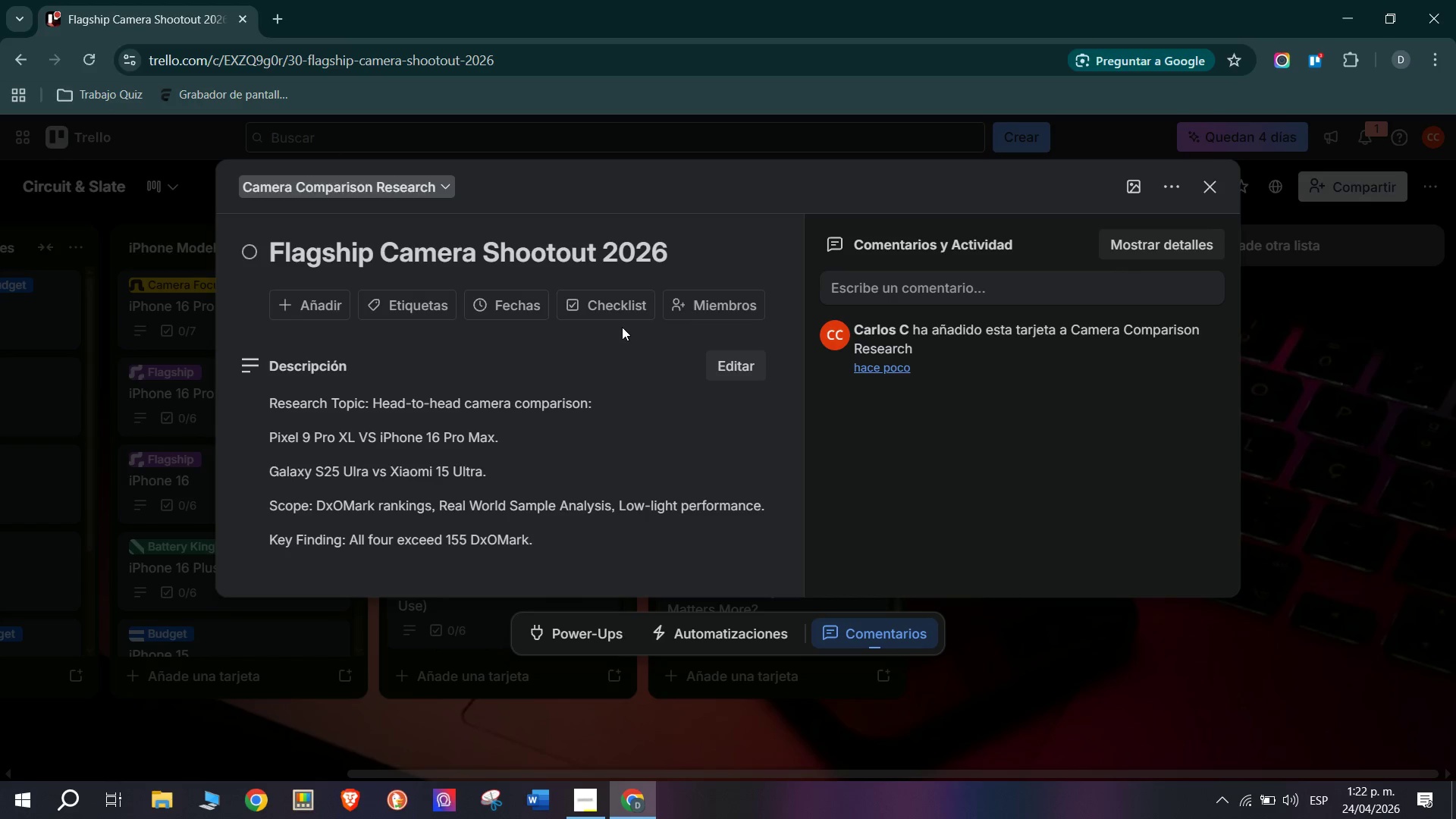 
wait(5.77)
 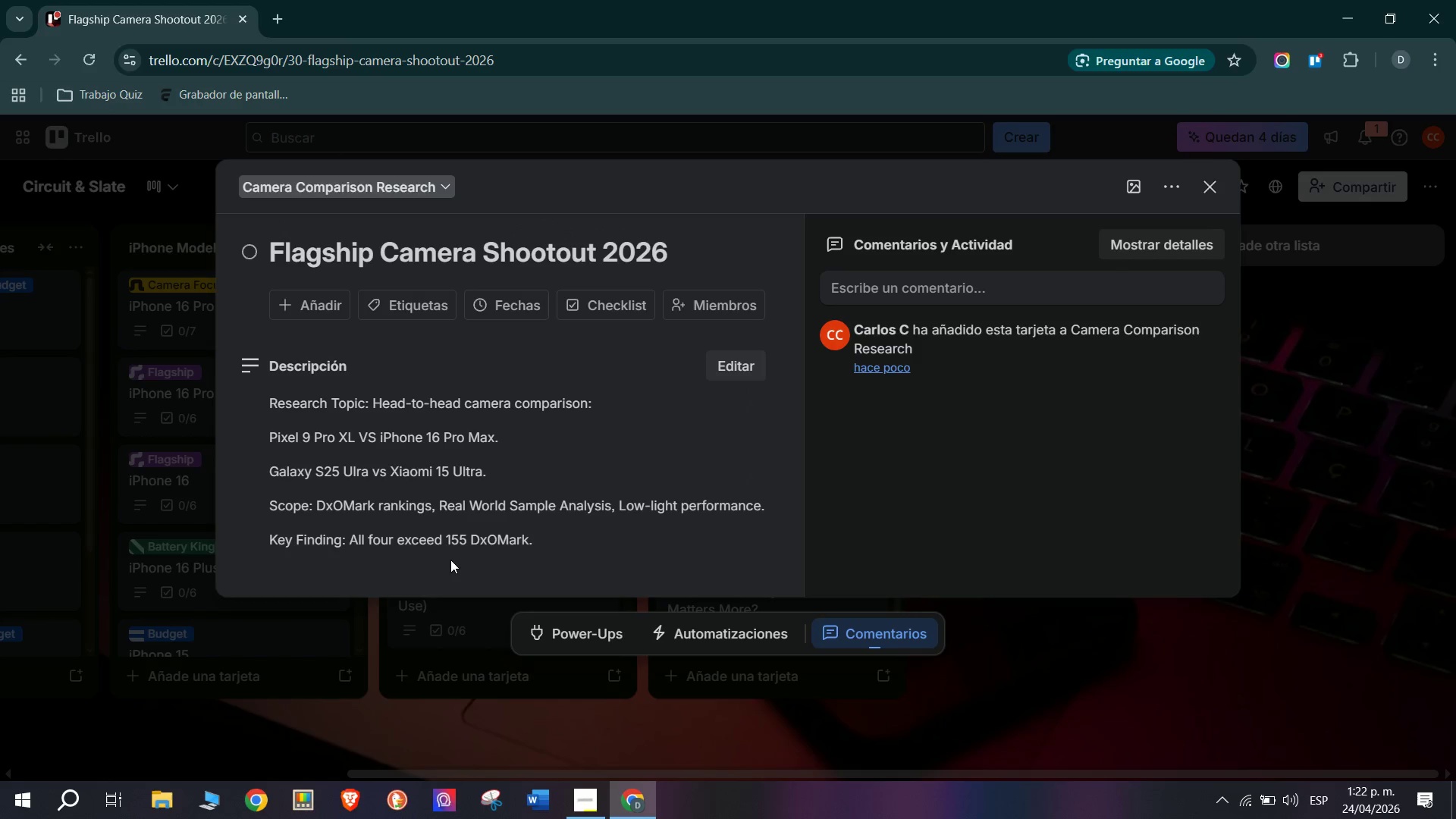 
left_click([610, 303])
 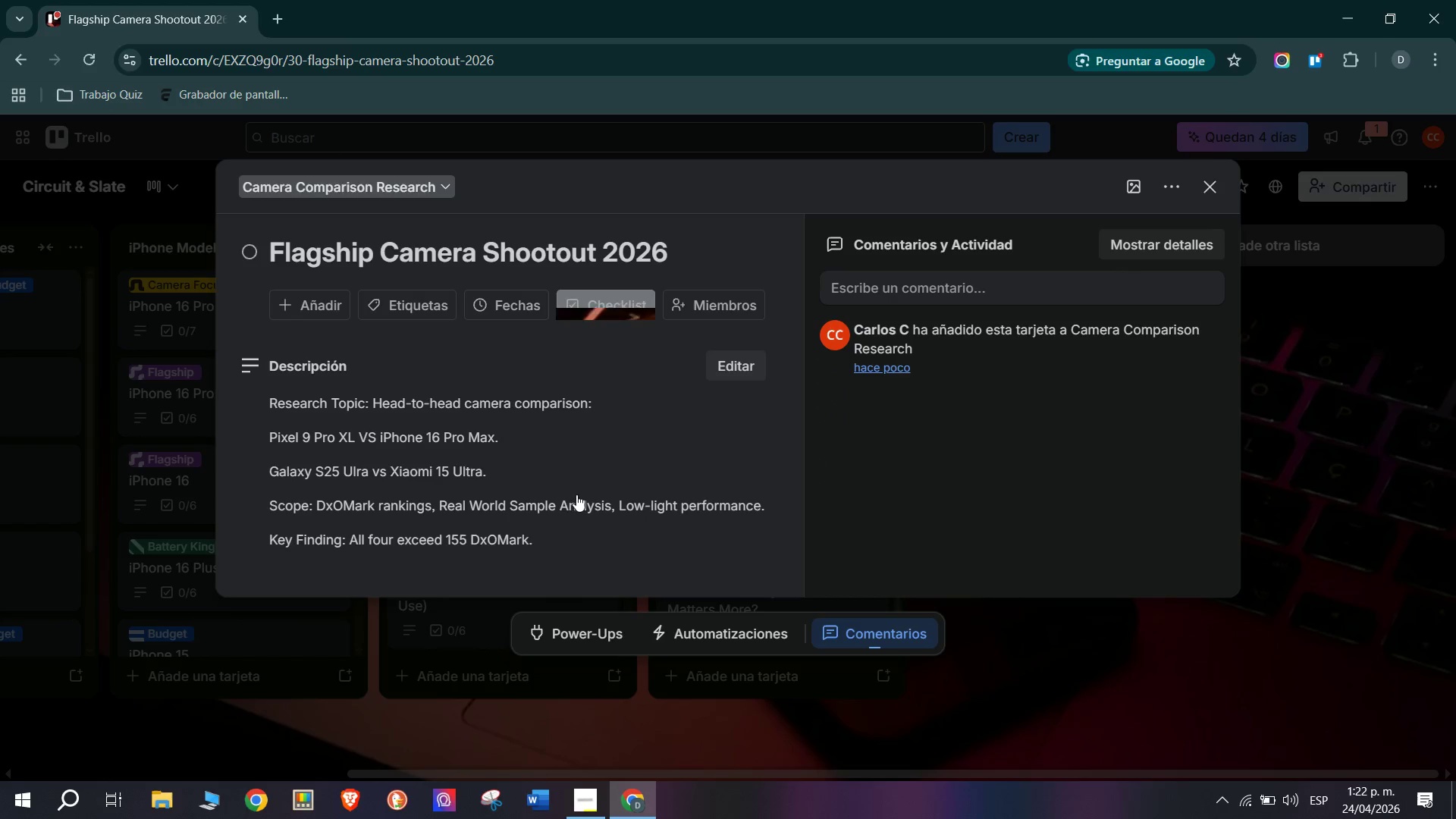 
scroll: coordinate [482, 513], scroll_direction: down, amount: 5.0
 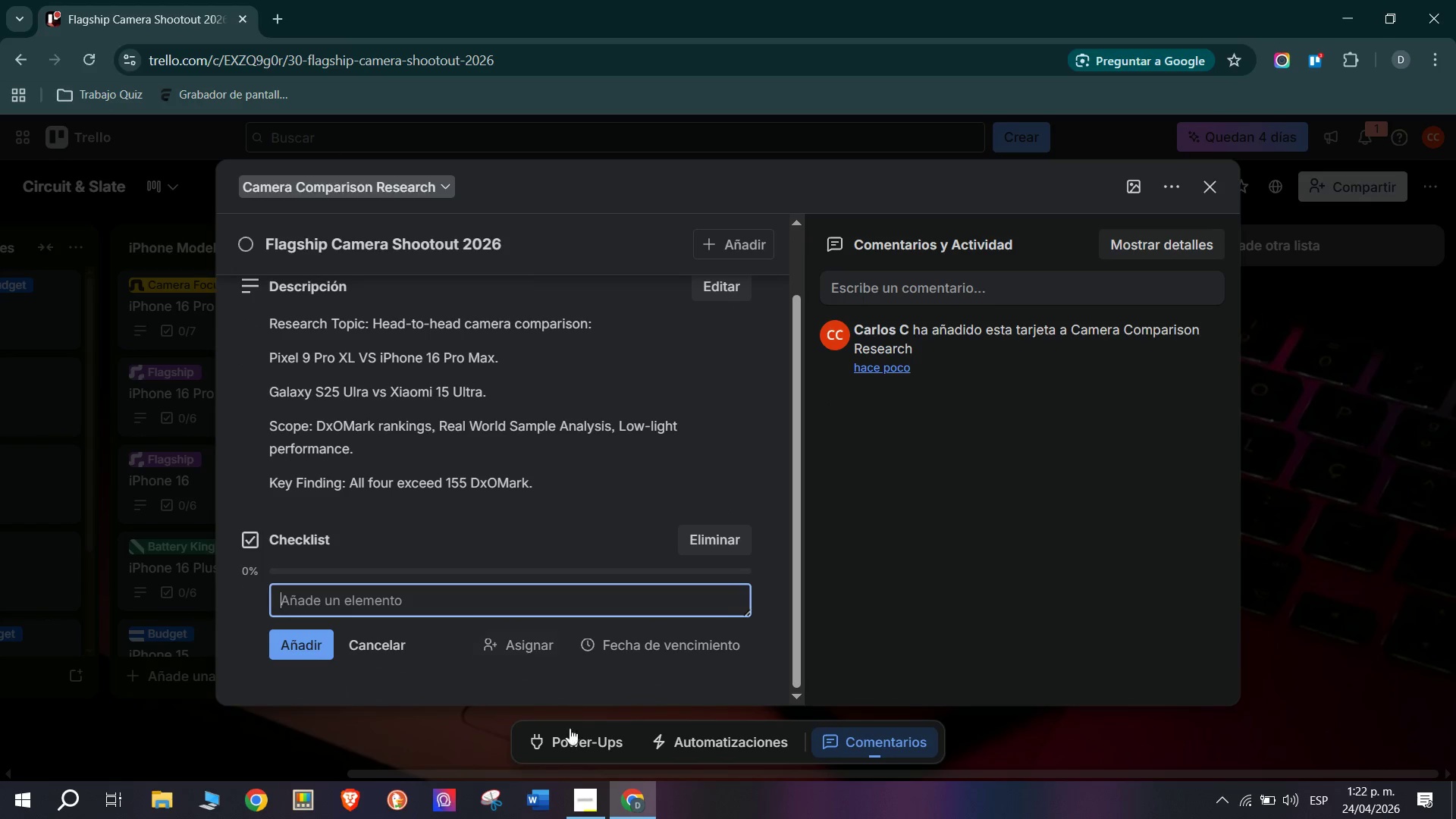 
left_click([588, 789])